 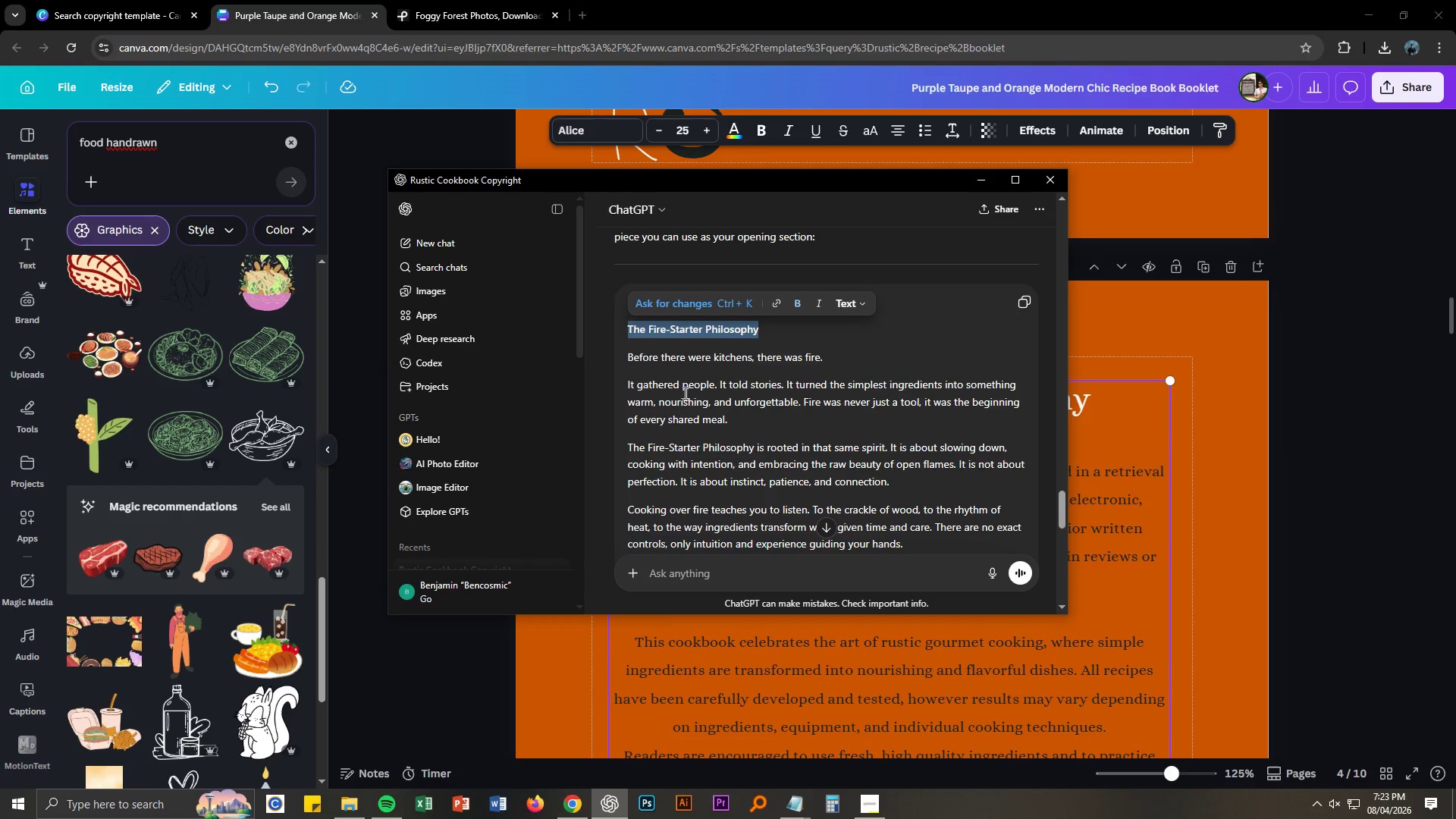 
left_click_drag(start_coordinate=[631, 361], to_coordinate=[706, 435])
 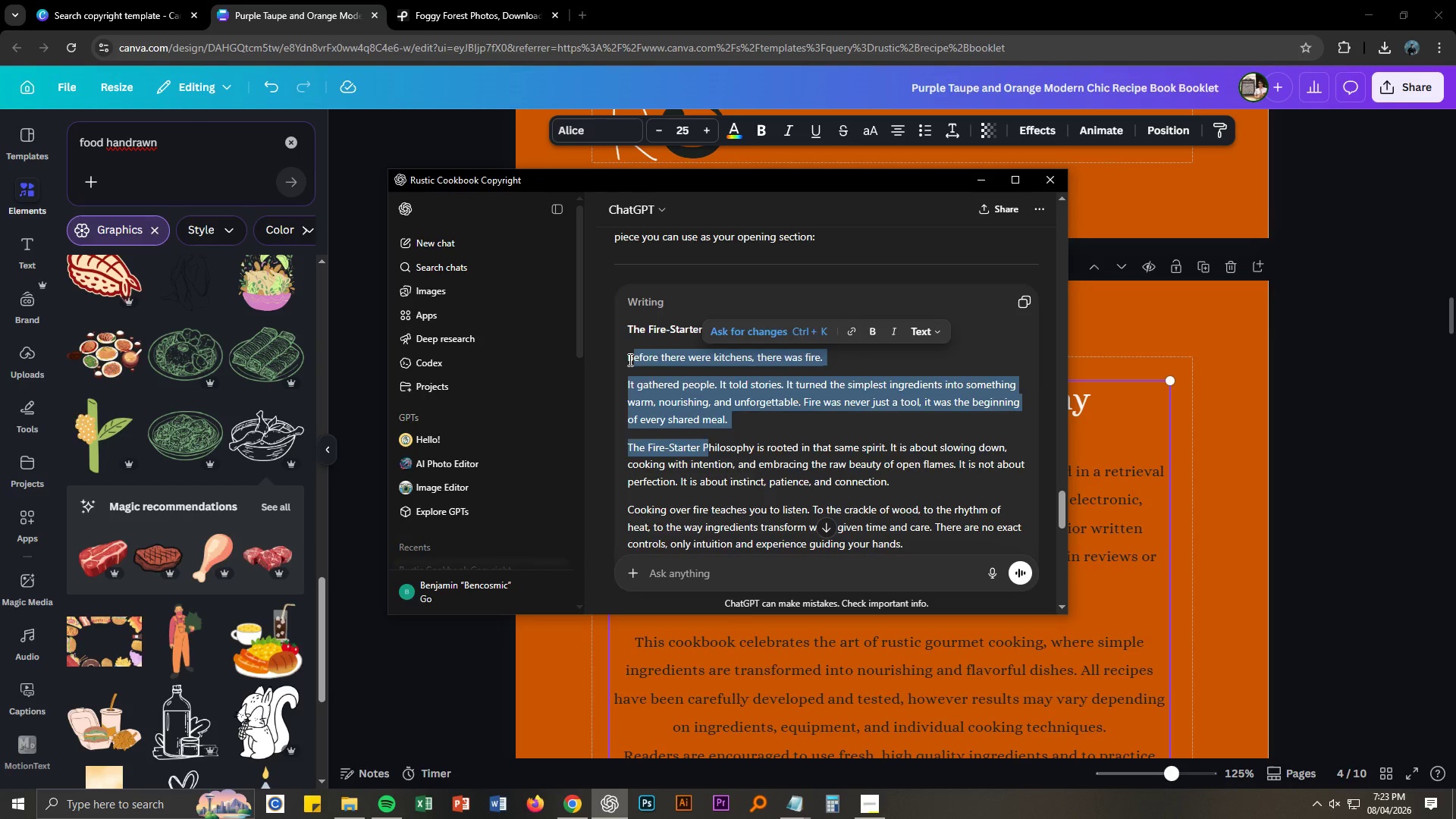 
left_click_drag(start_coordinate=[629, 359], to_coordinate=[712, 467])
 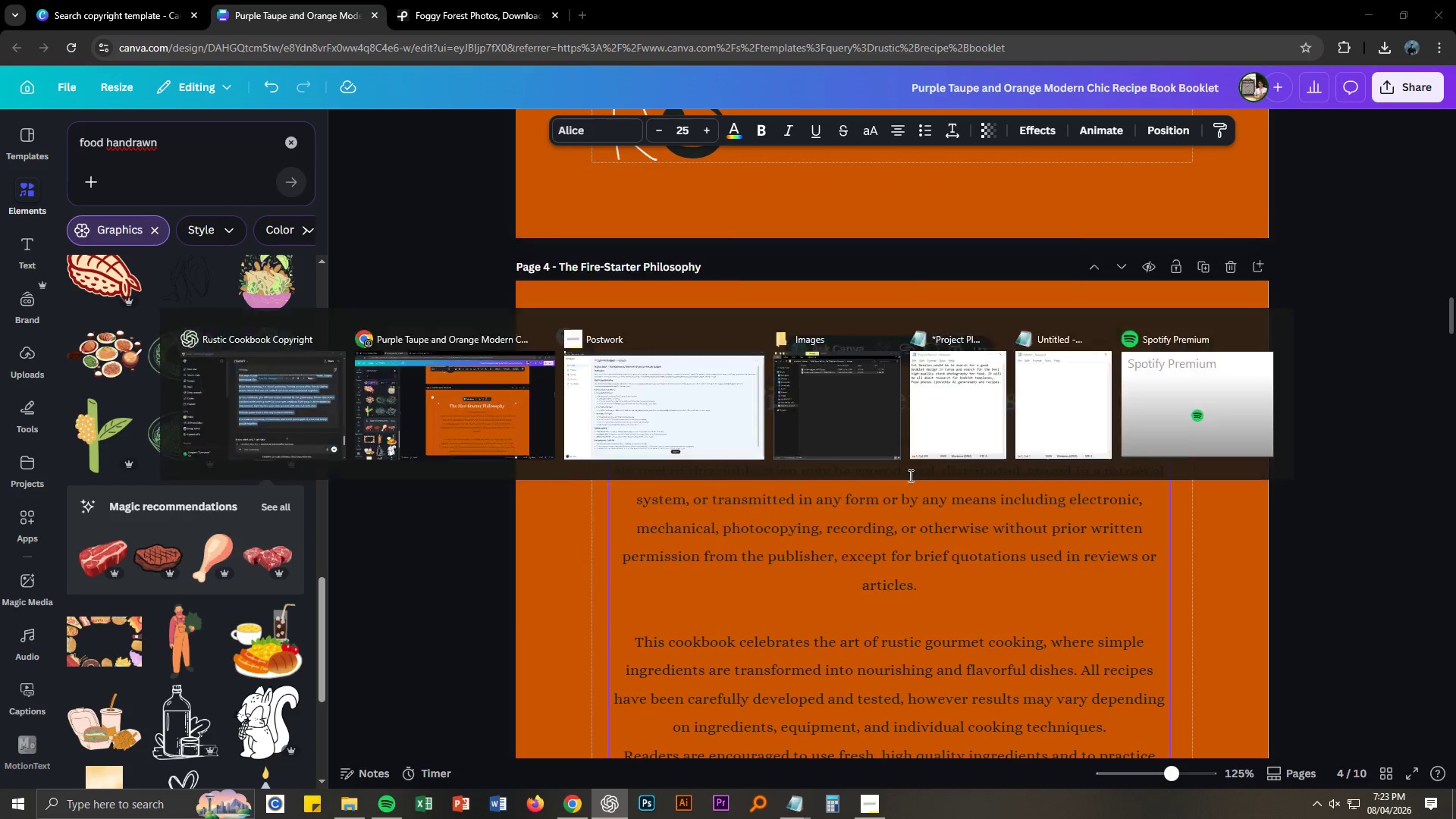 
scroll: coordinate [697, 428], scroll_direction: down, amount: 4.0
 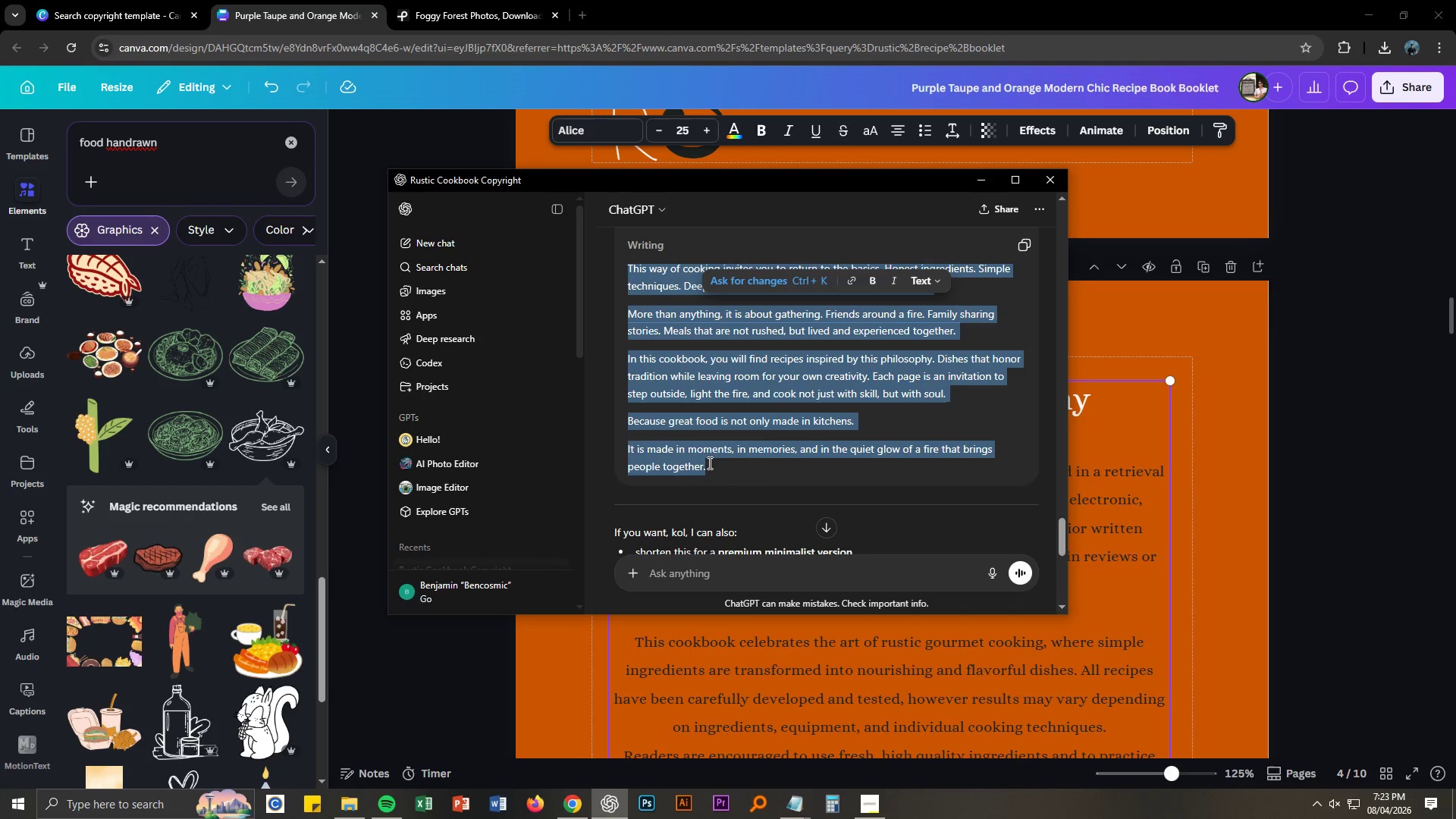 
key(Control+ControlLeft)
 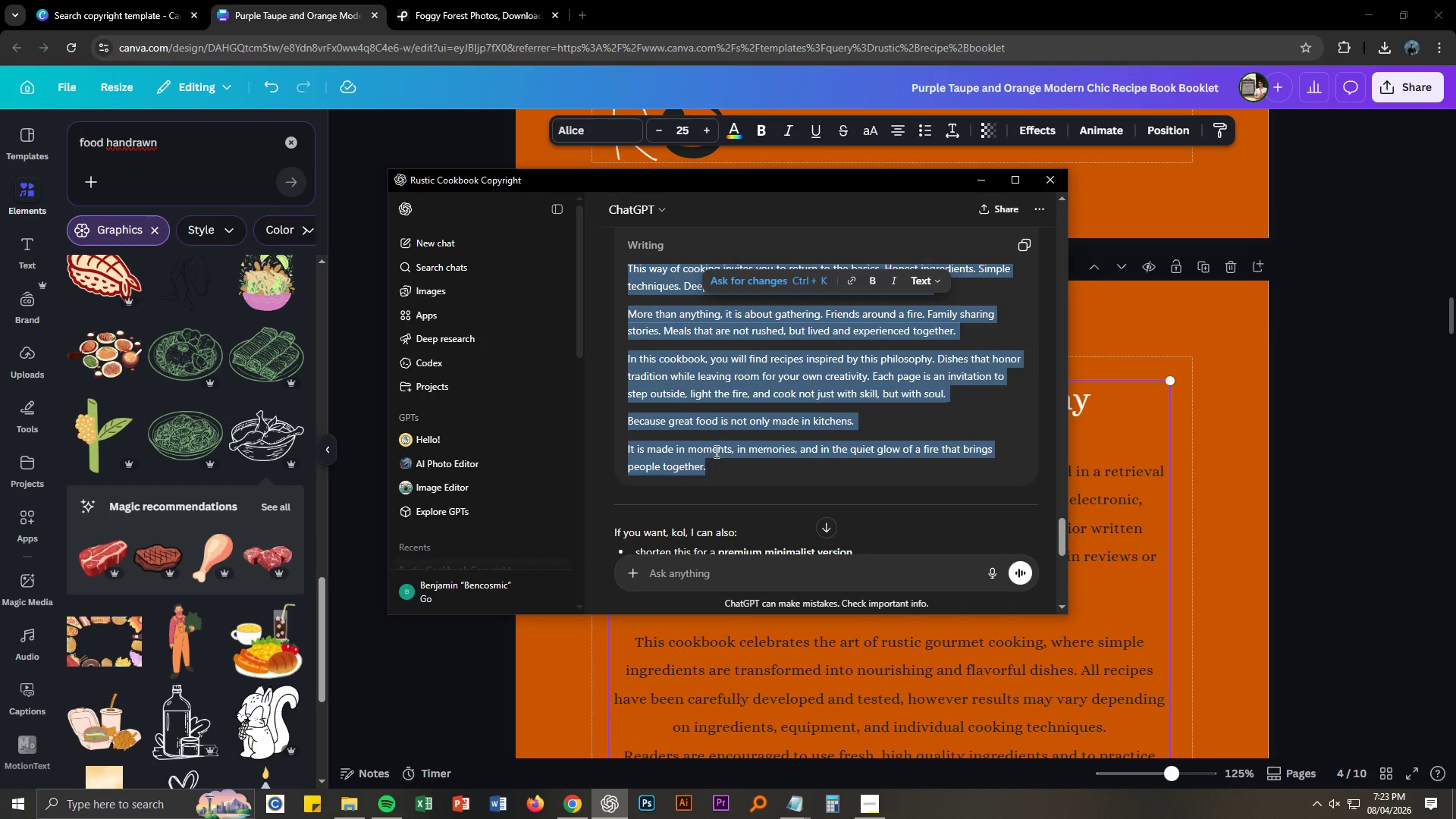 
key(Control+C)
 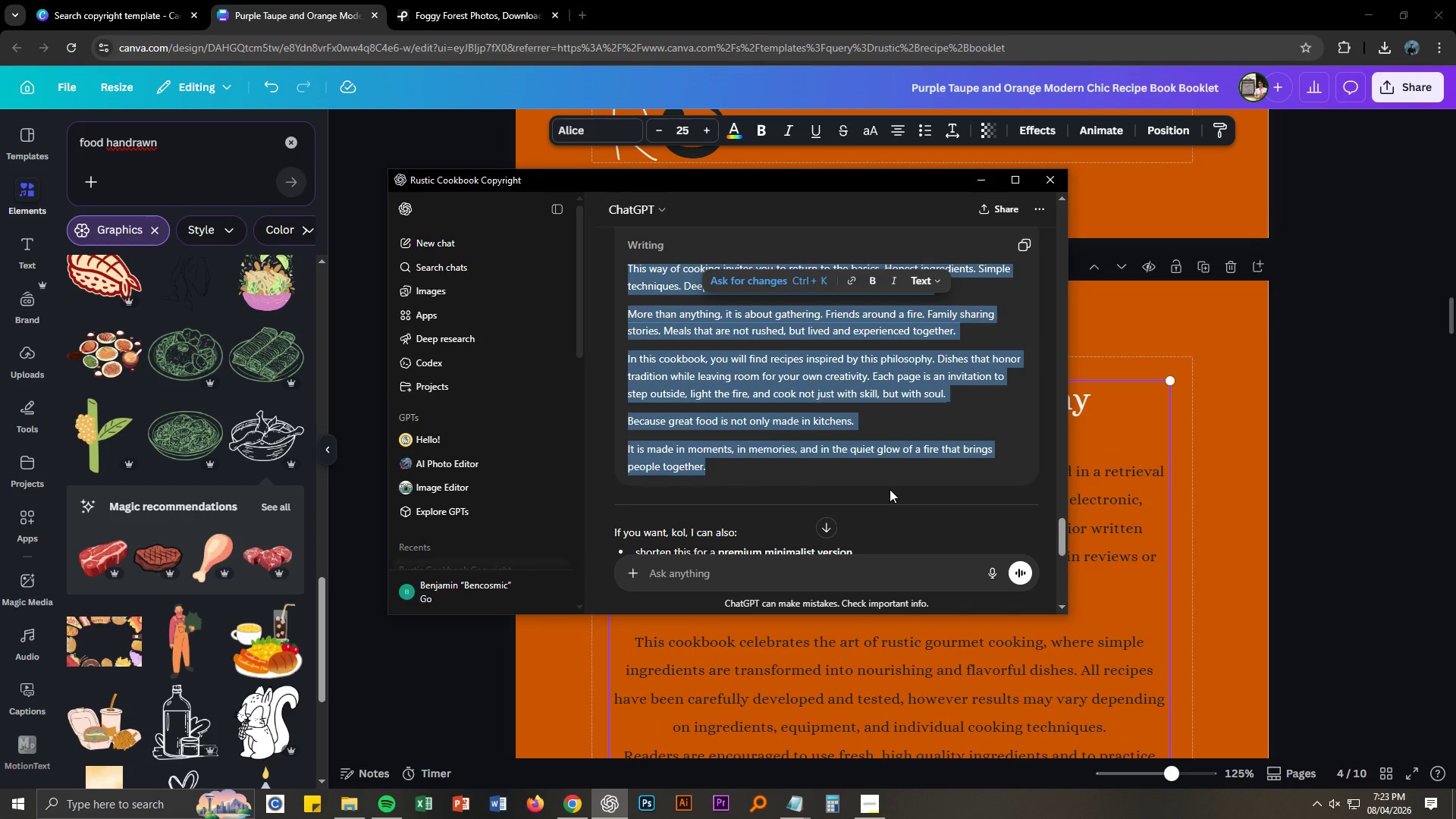 
key(Alt+AltLeft)
 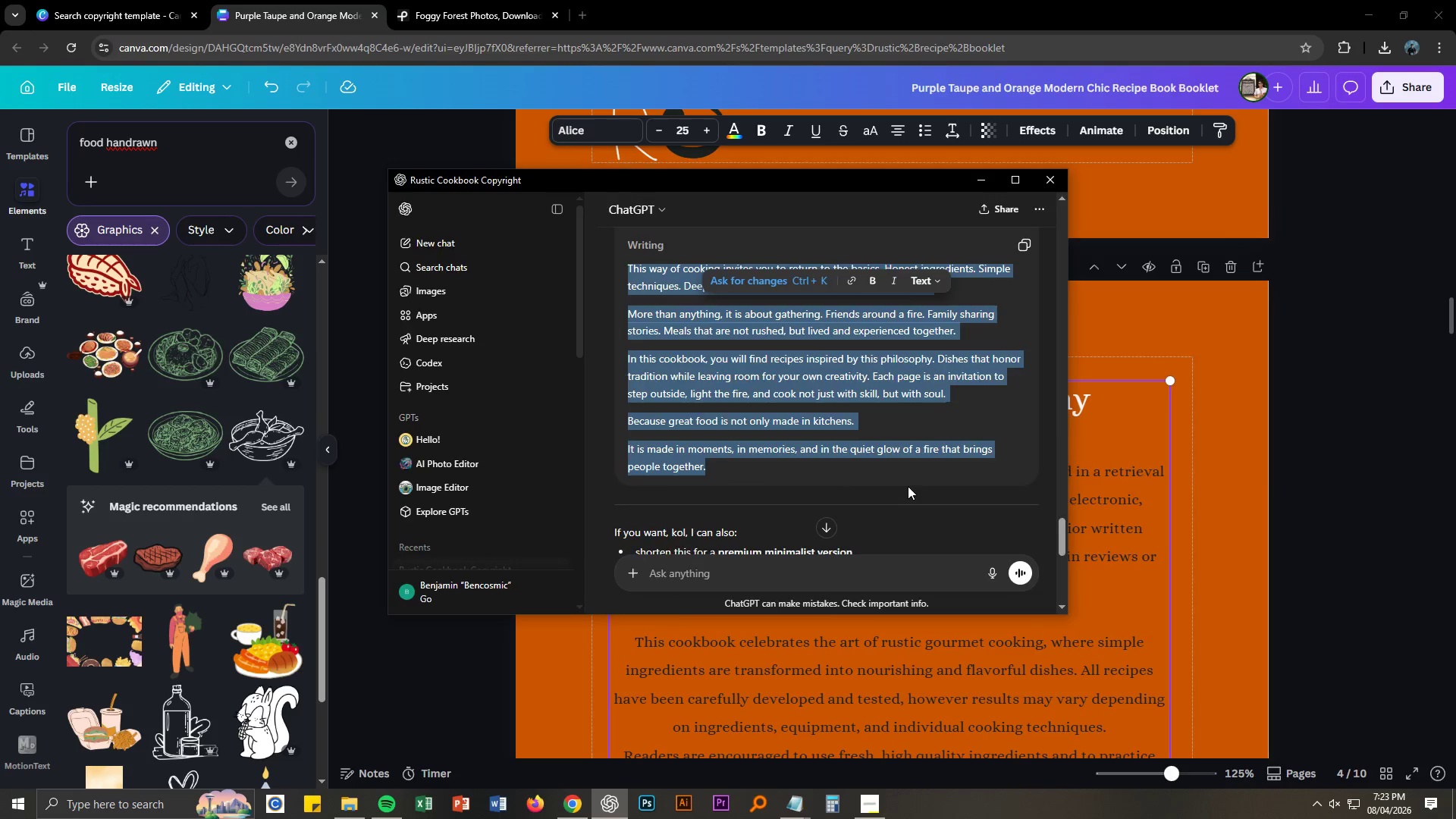 
key(Alt+Tab)
 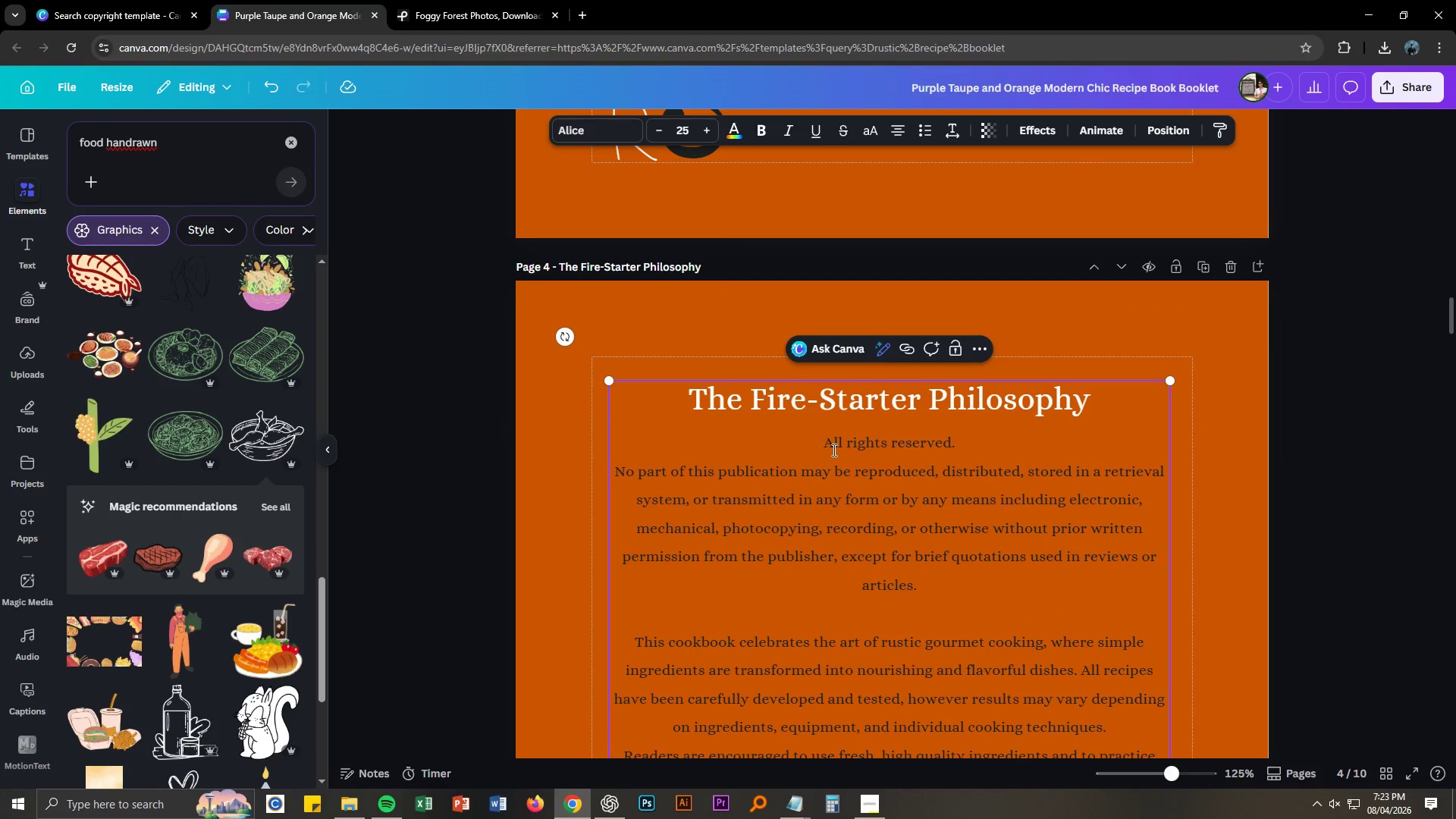 
left_click_drag(start_coordinate=[827, 447], to_coordinate=[982, 698])
 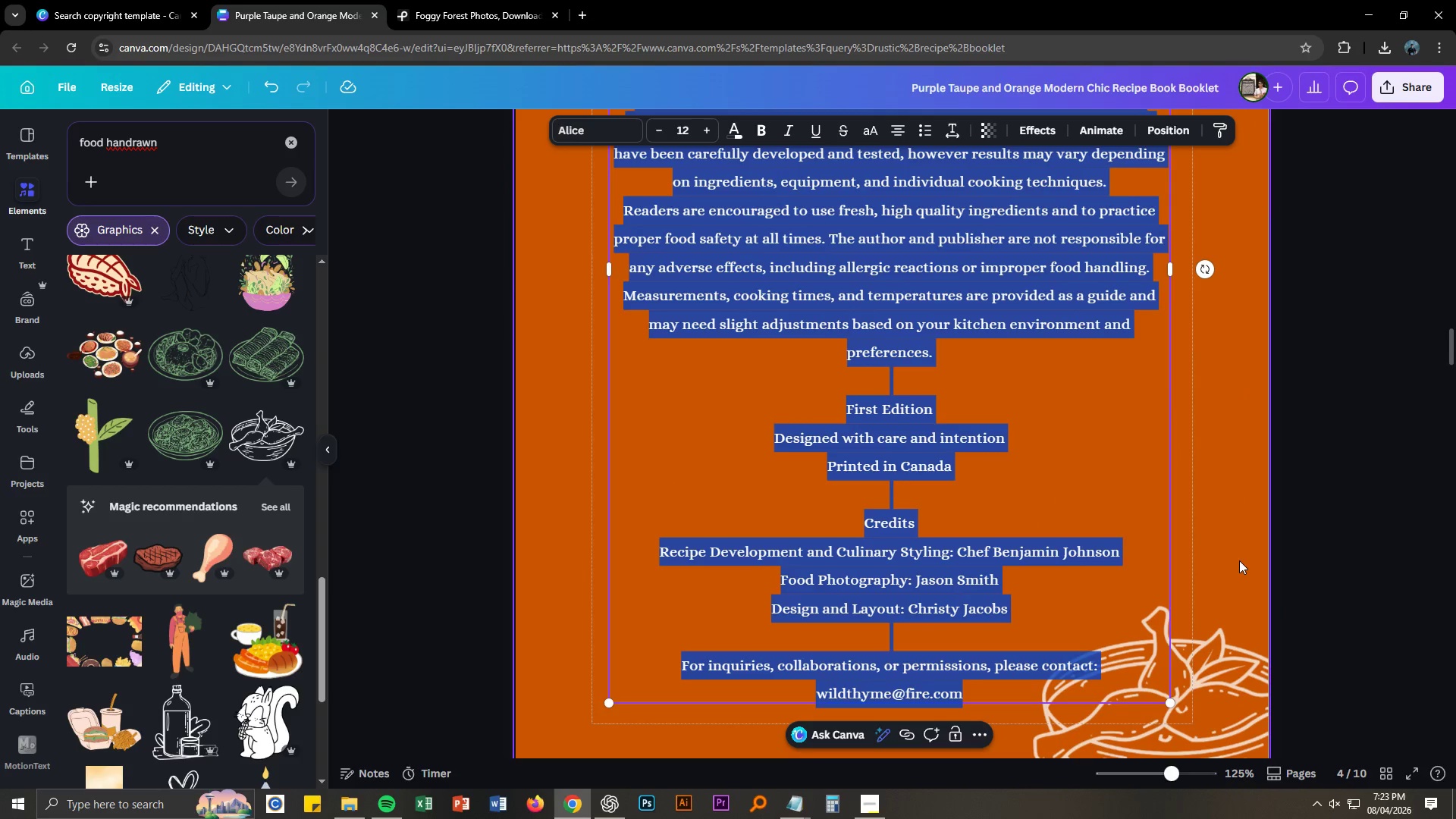 
scroll: coordinate [1247, 560], scroll_direction: down, amount: 12.0
 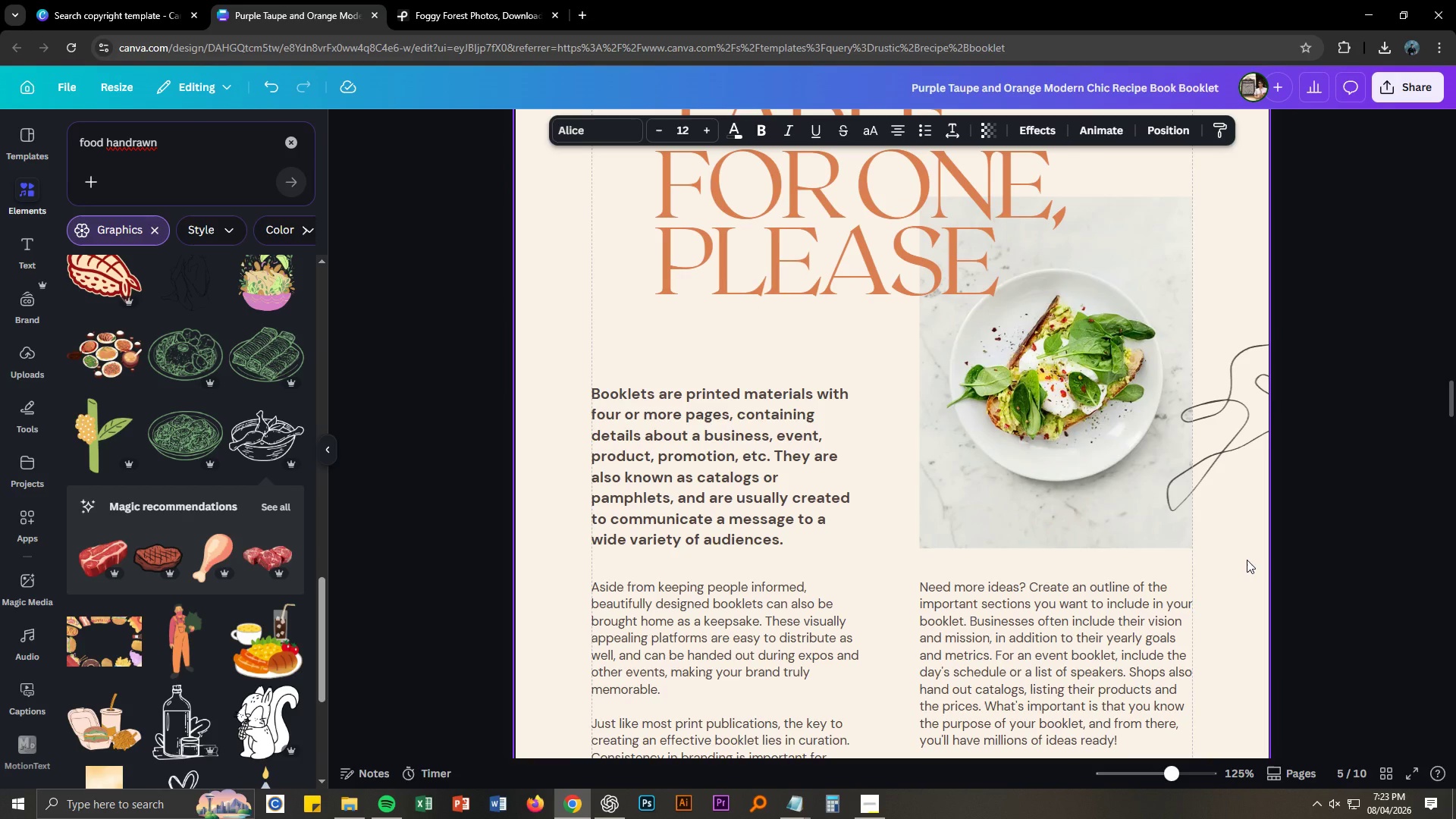 
key(Control+NumpadSubtract)
 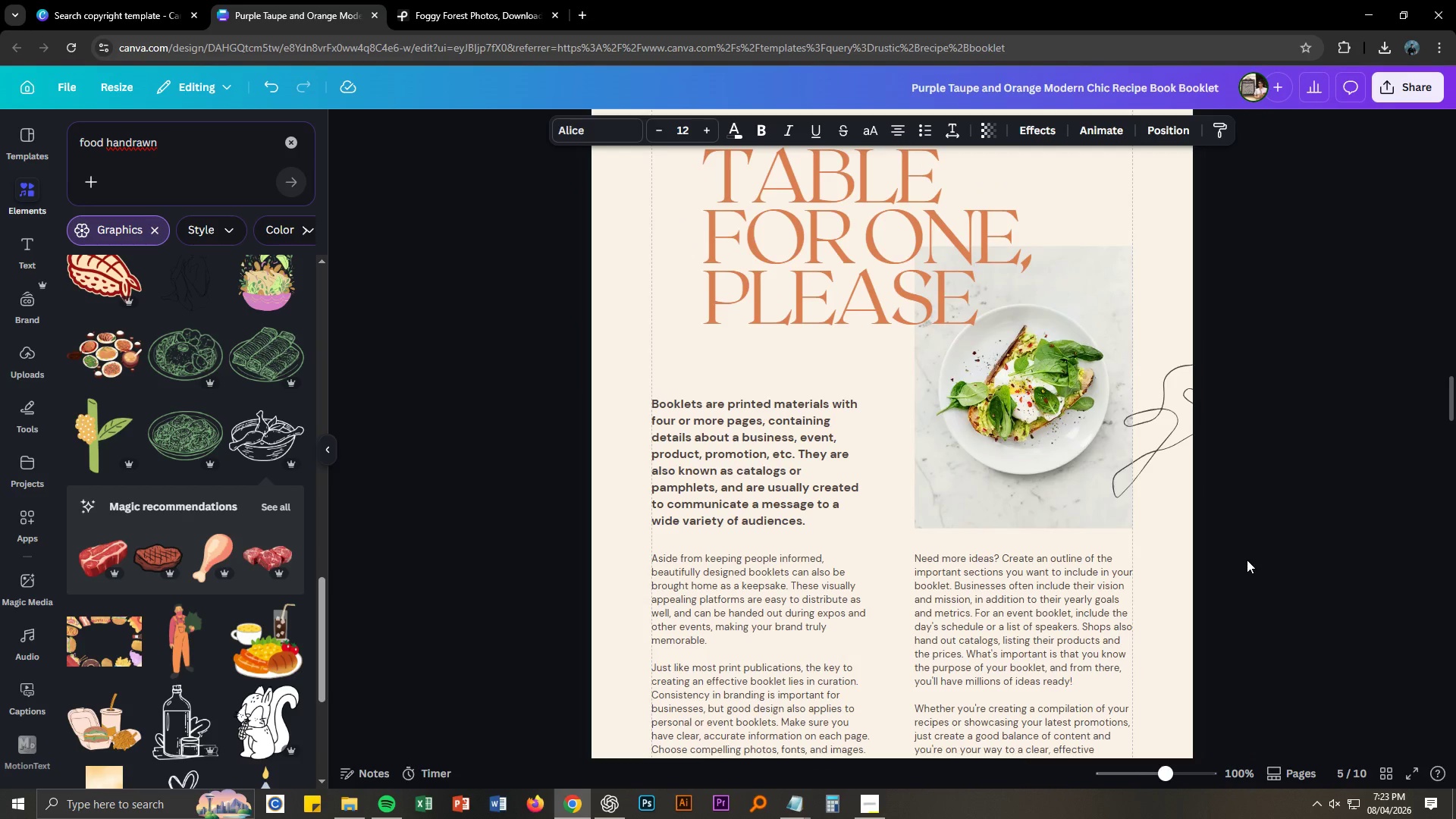 
key(Control+NumpadSubtract)
 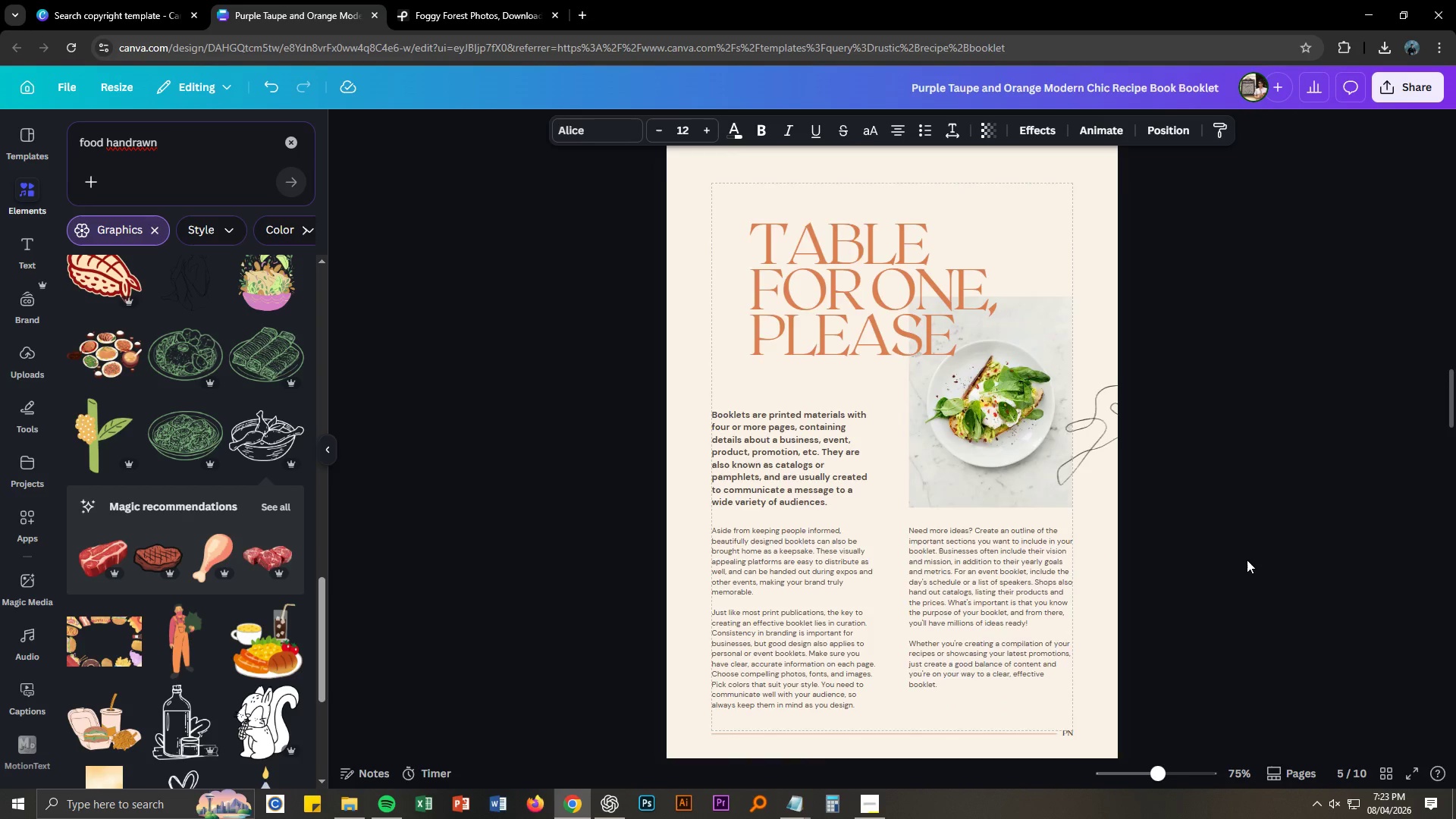 
key(Control+NumpadSubtract)
 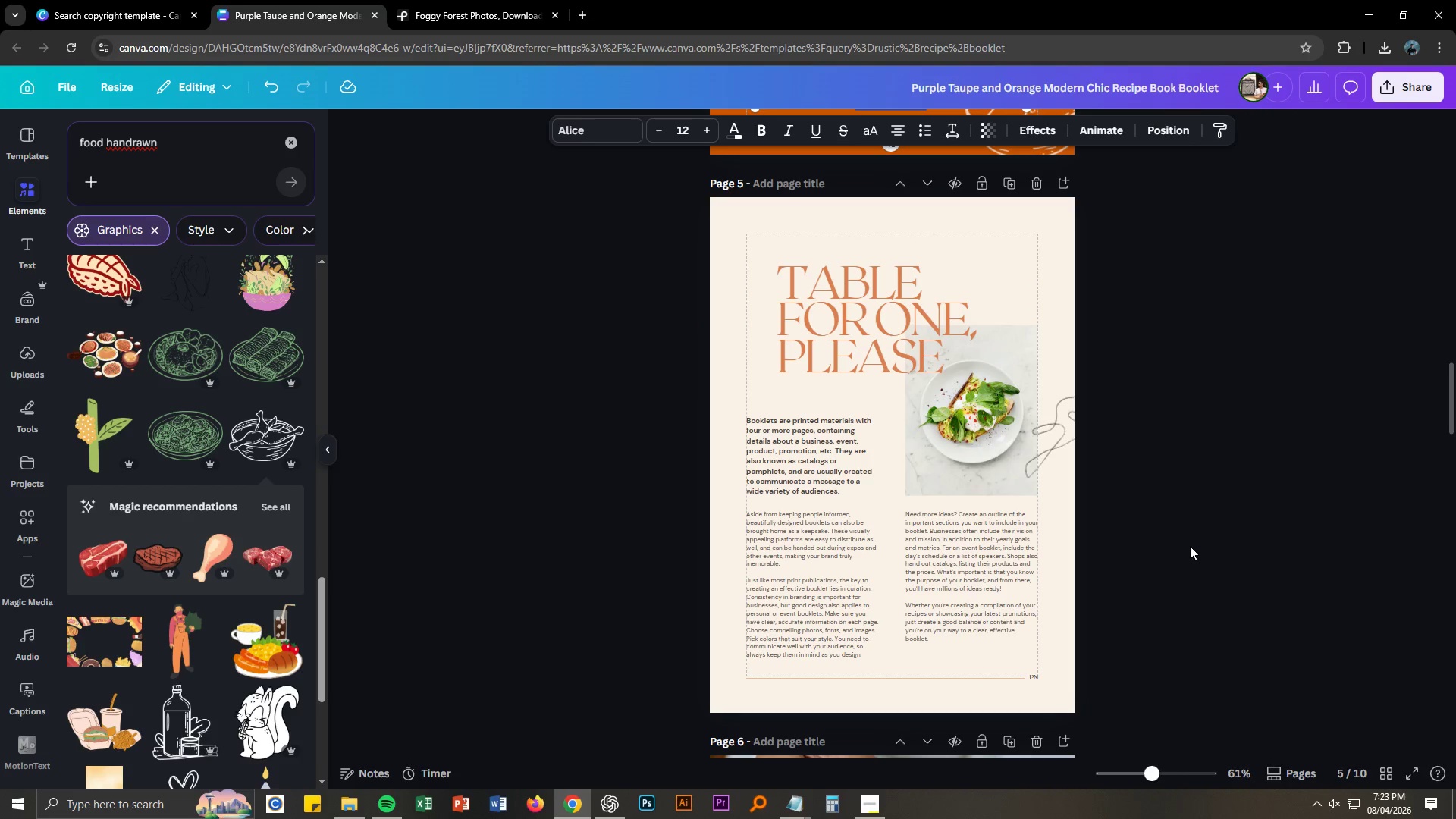 
left_click([1190, 546])
 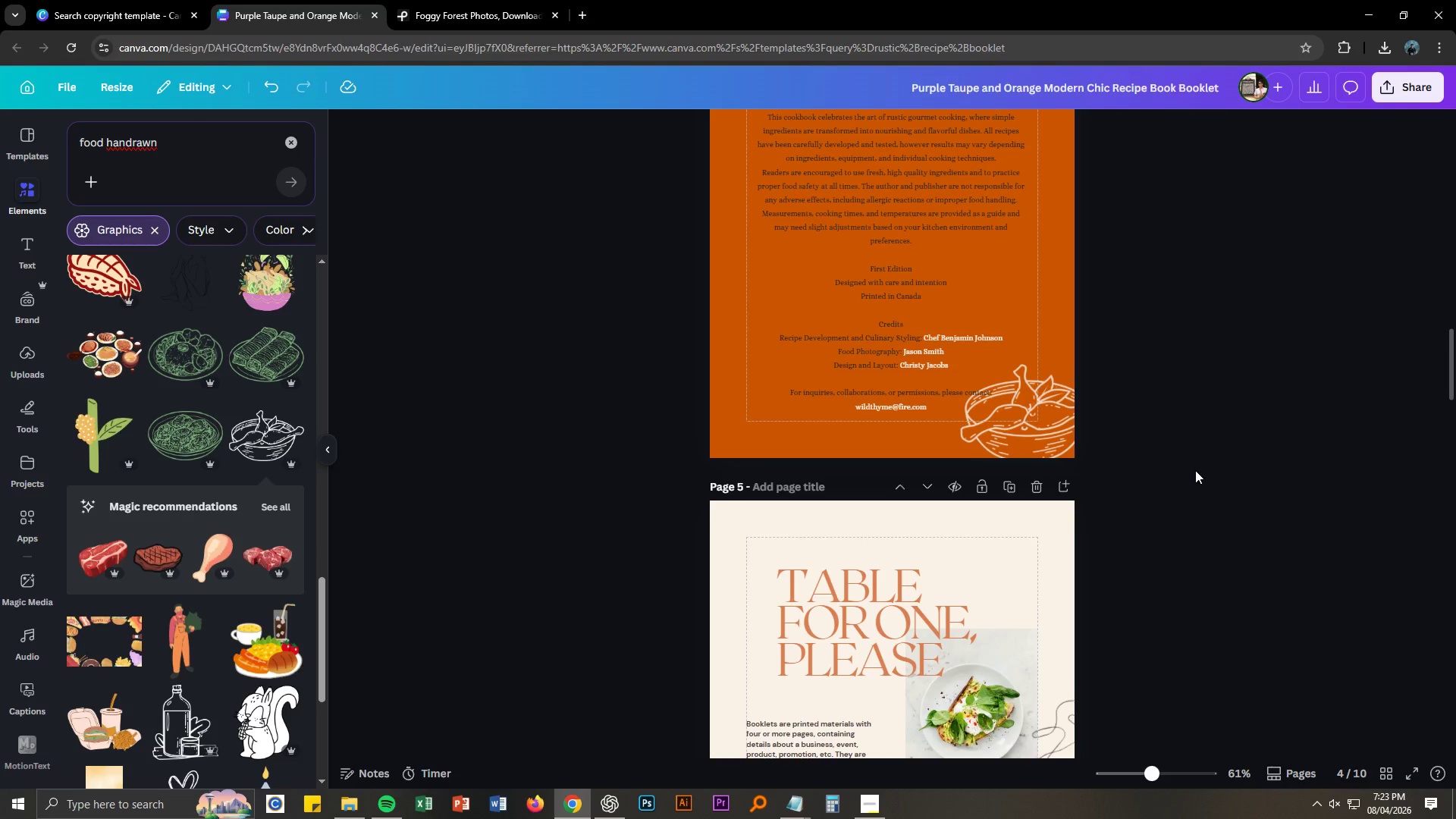 
scroll: coordinate [1195, 470], scroll_direction: up, amount: 7.0
 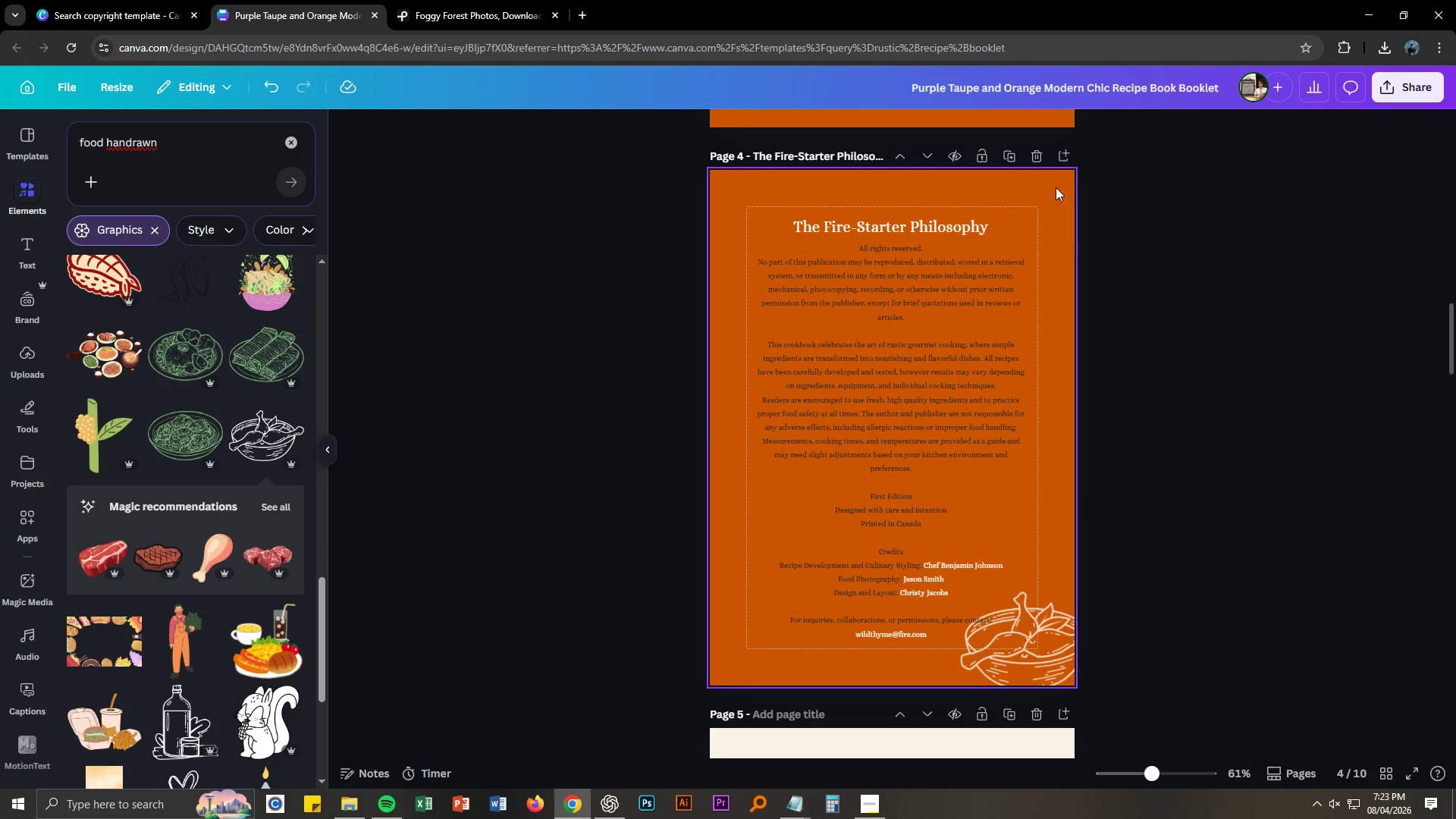 
mouse_move([1020, 161])
 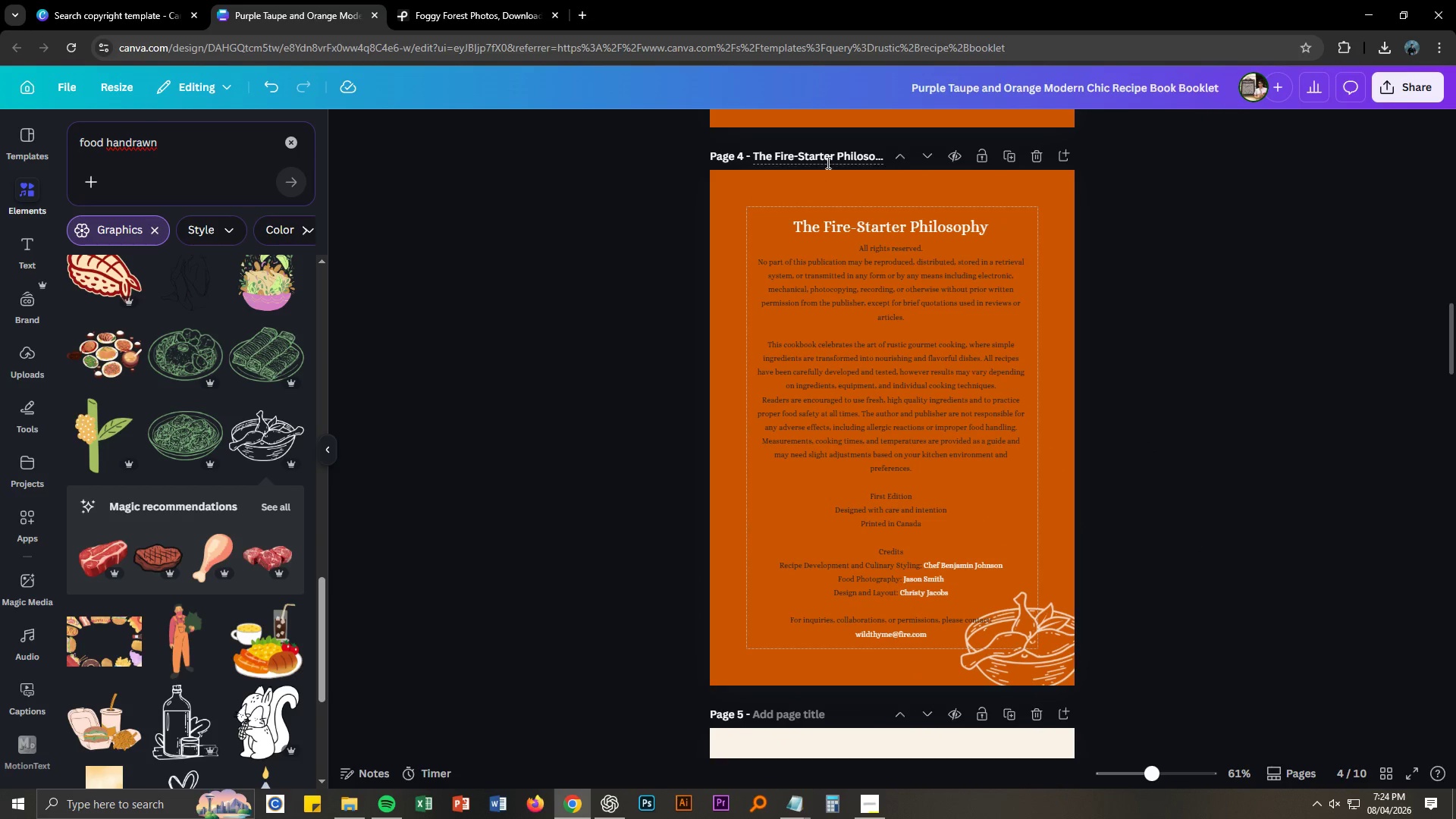 
left_click([827, 152])
 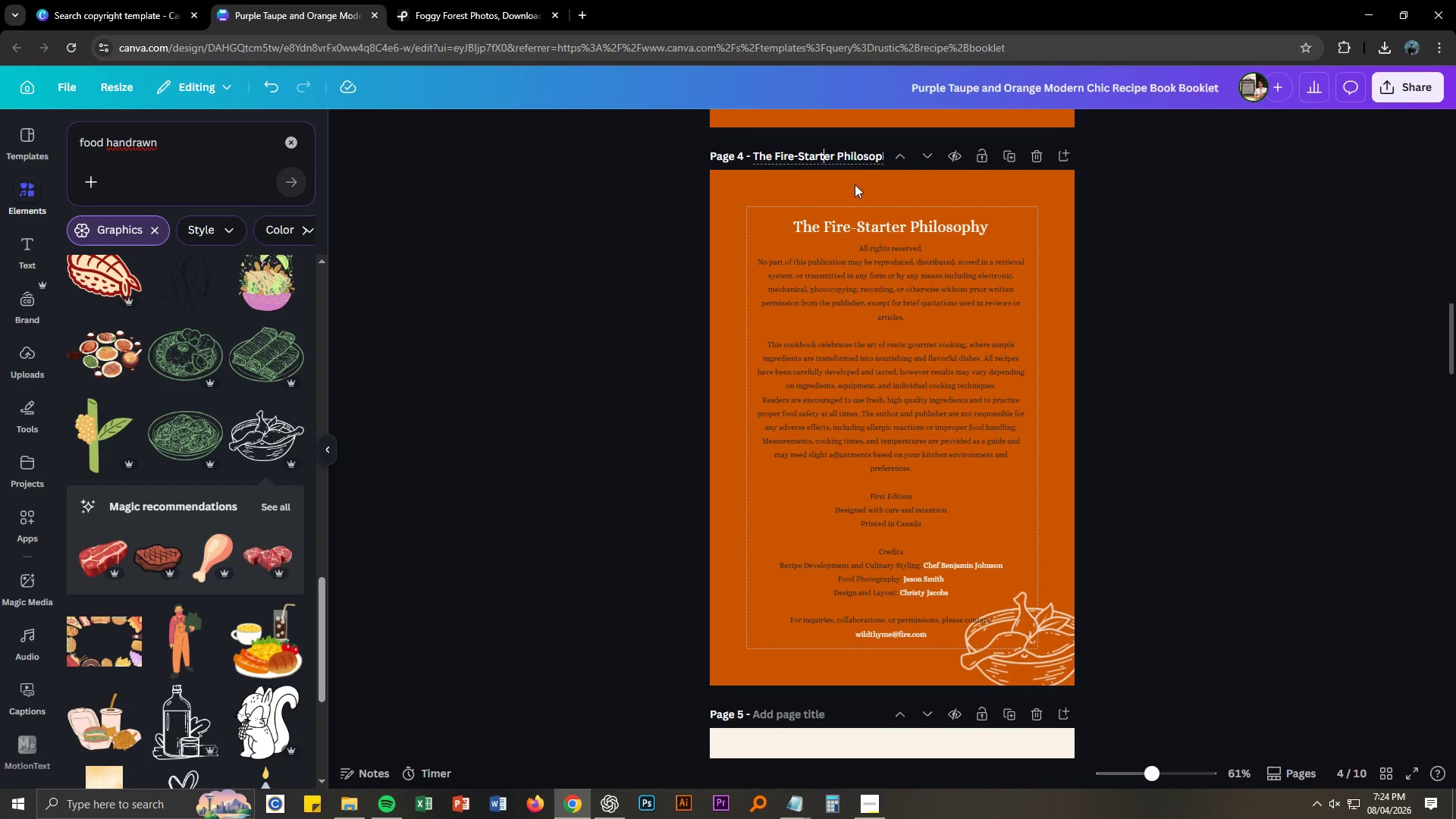 
key(Control+A)
 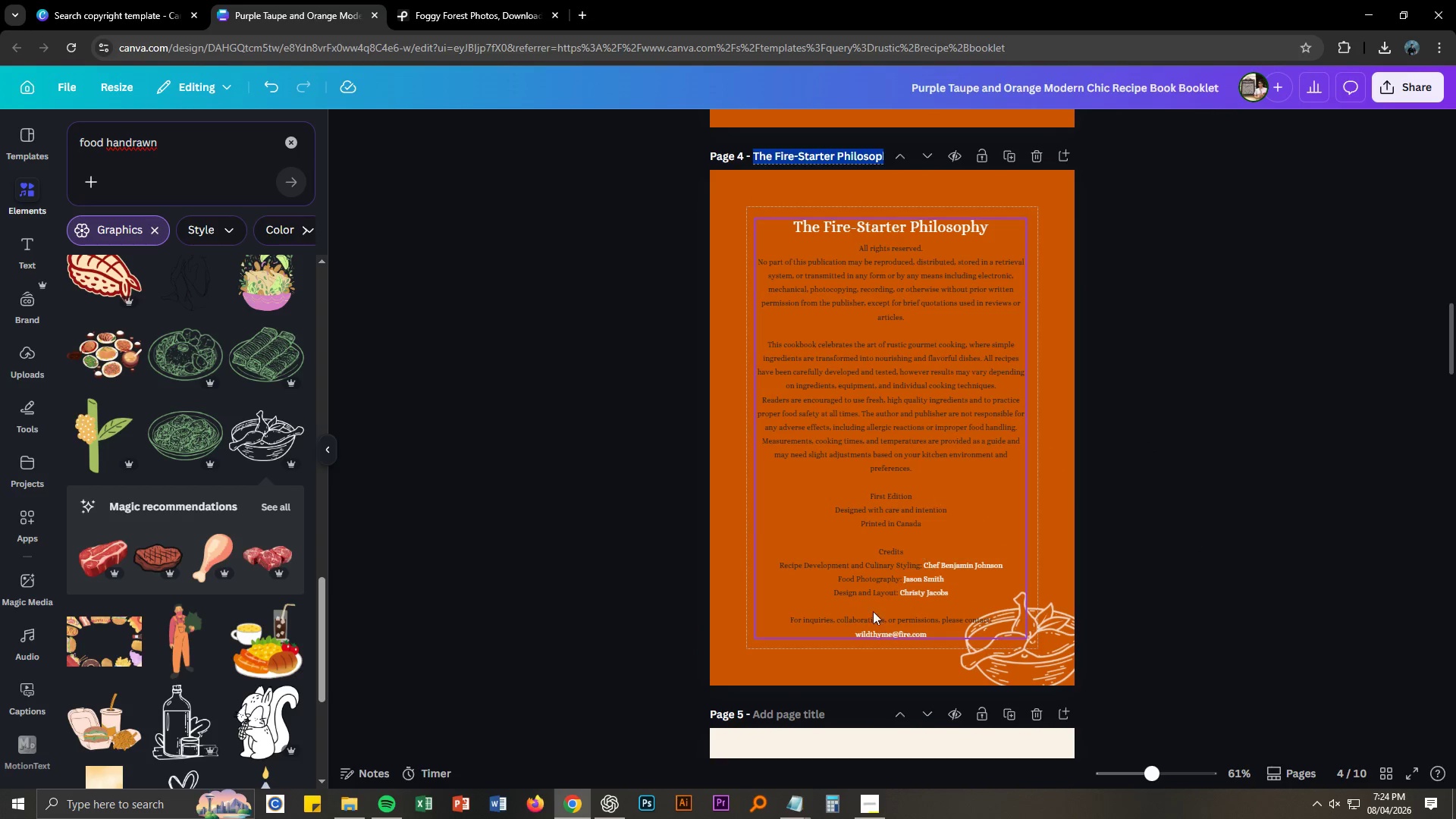 
key(Control+C)
 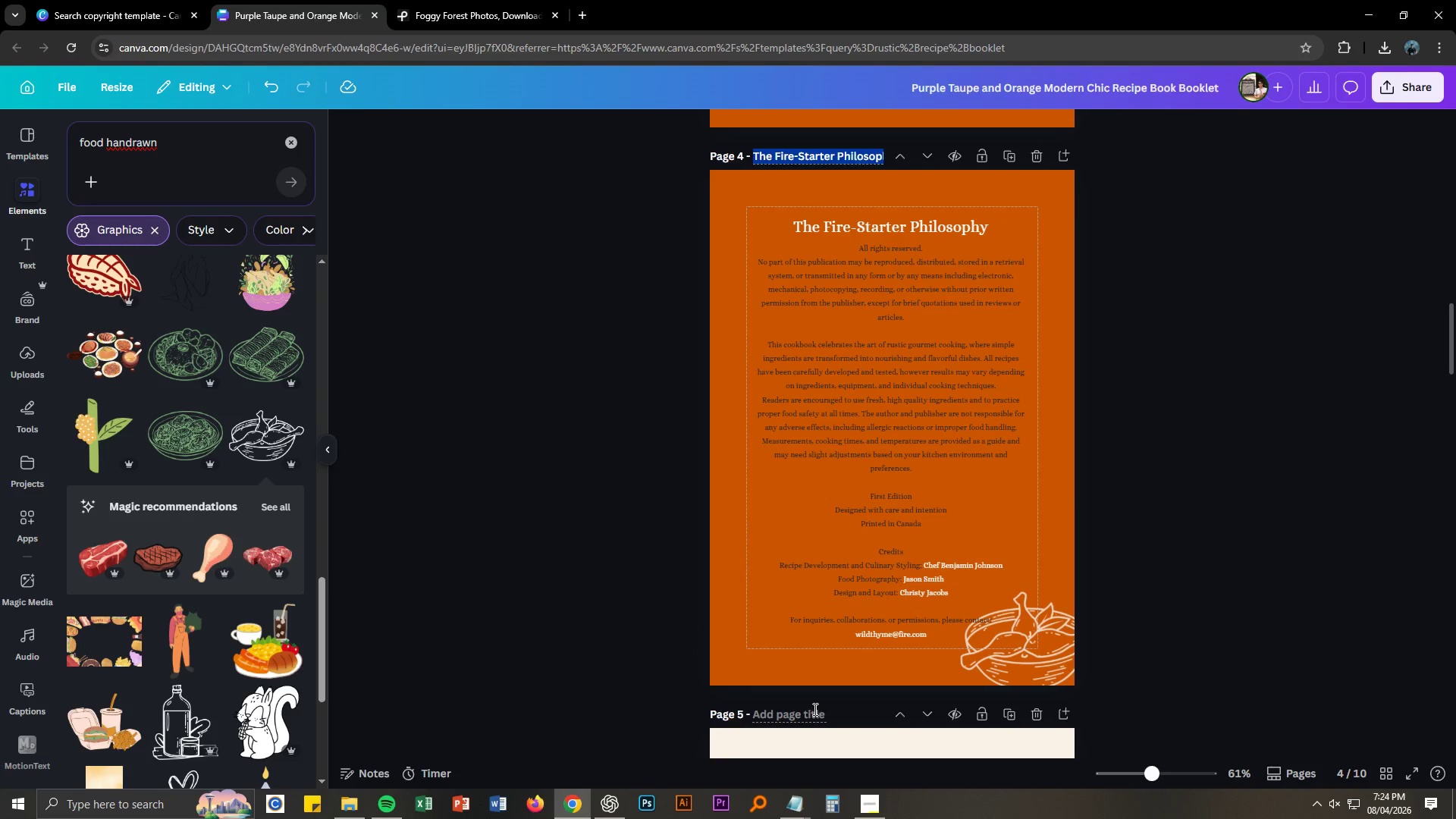 
left_click([813, 713])
 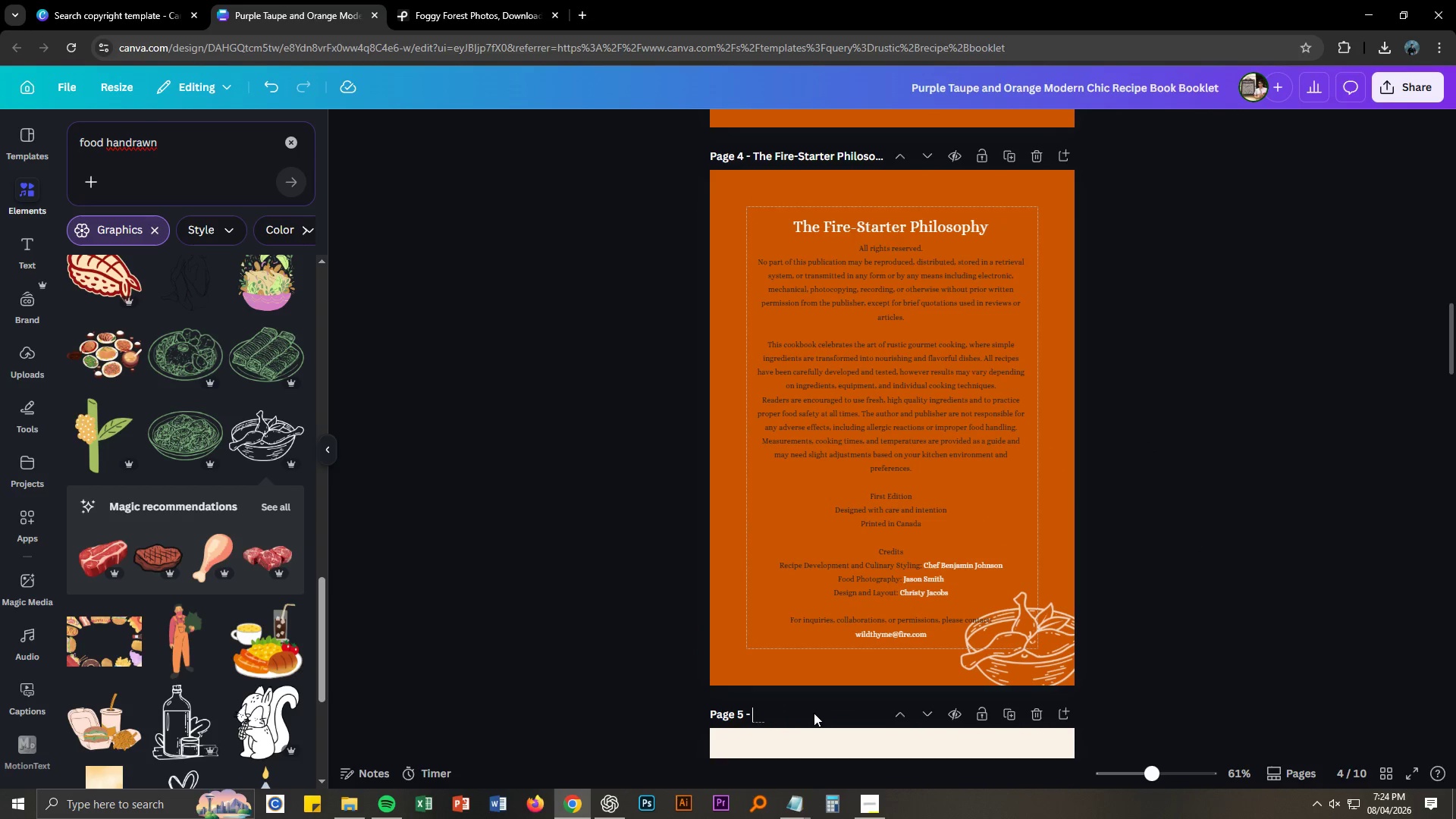 
key(Control+A)
 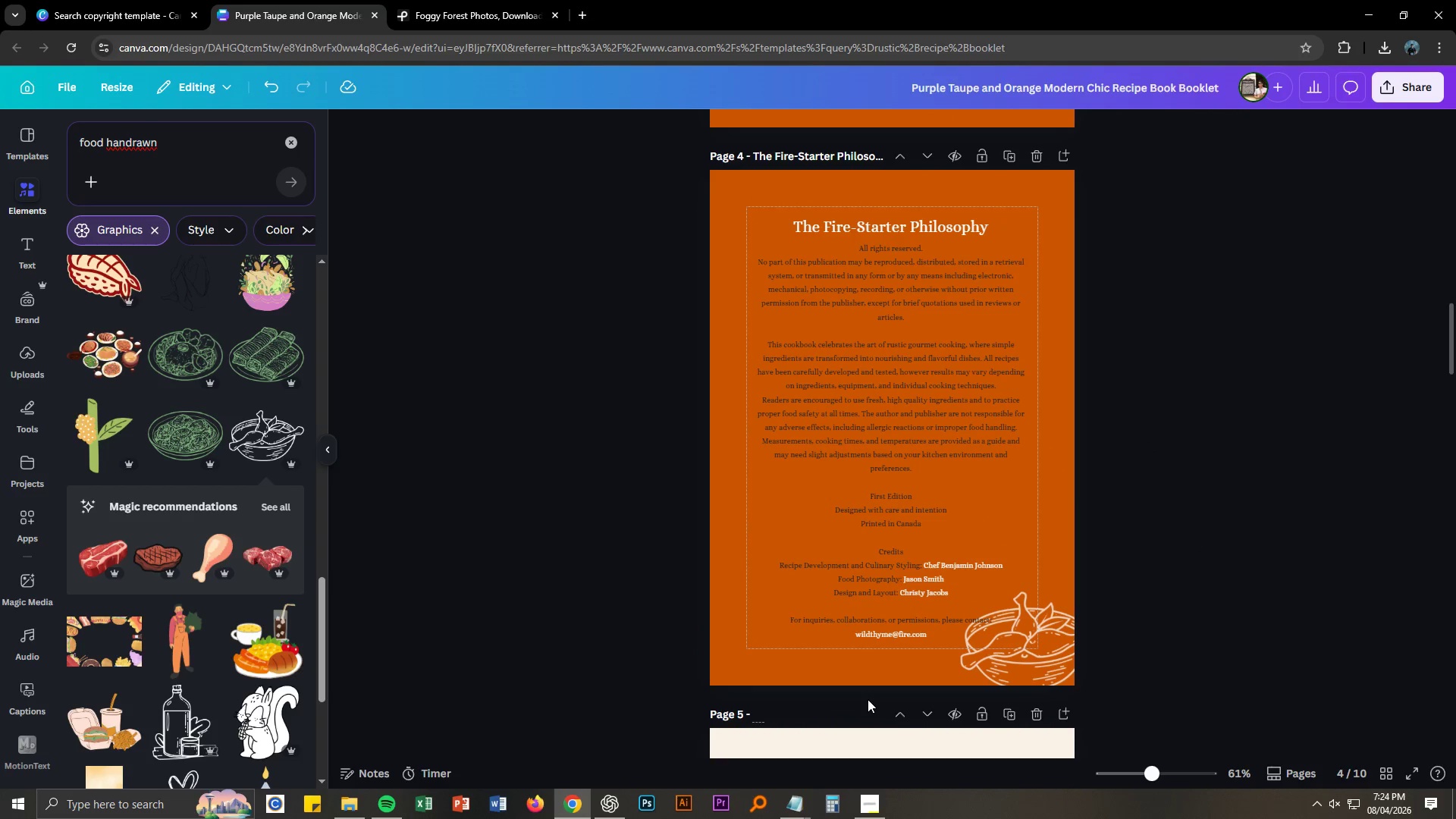 
key(Control+V)
 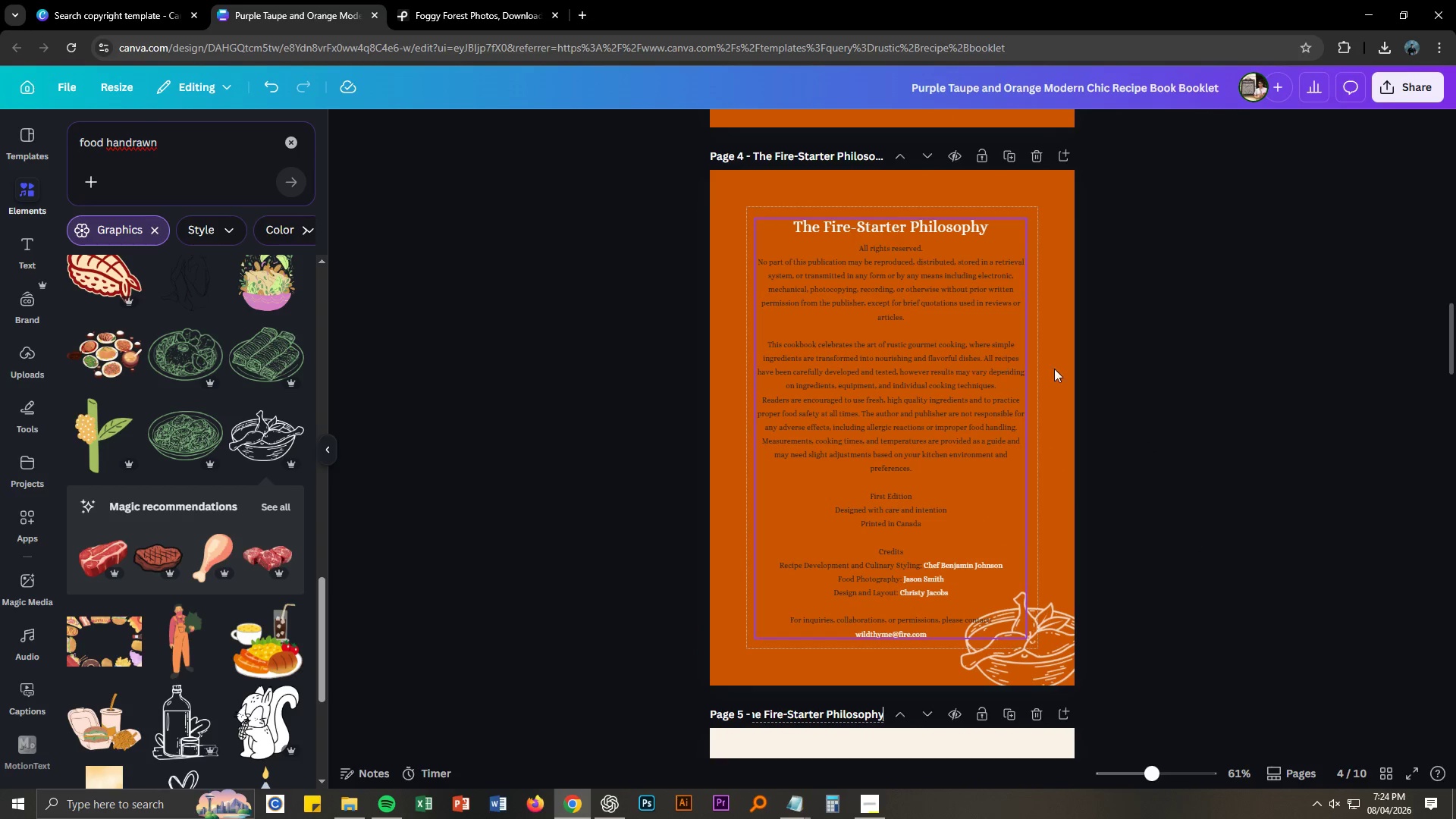 
left_click([1194, 388])
 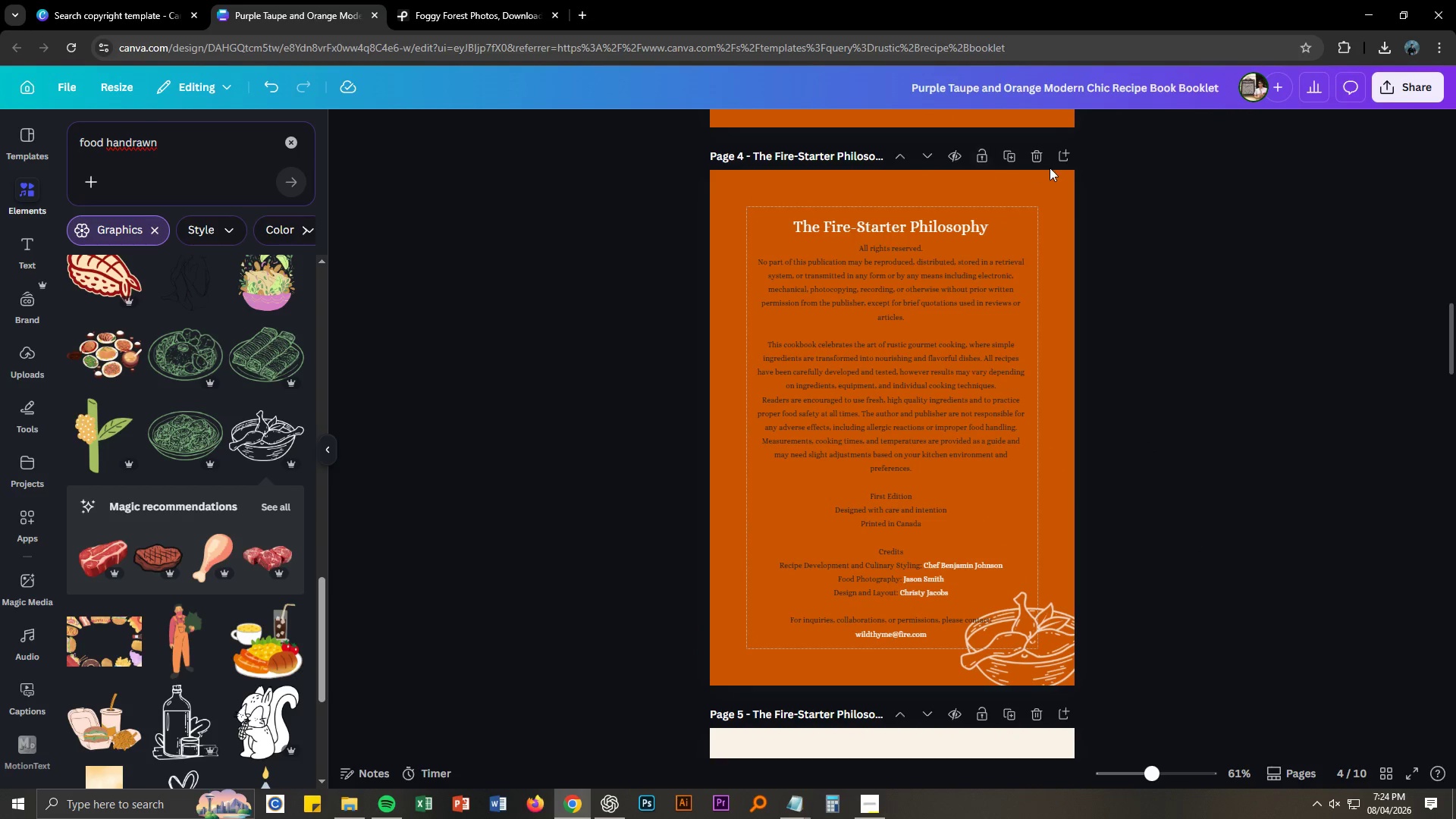 
left_click([1034, 153])
 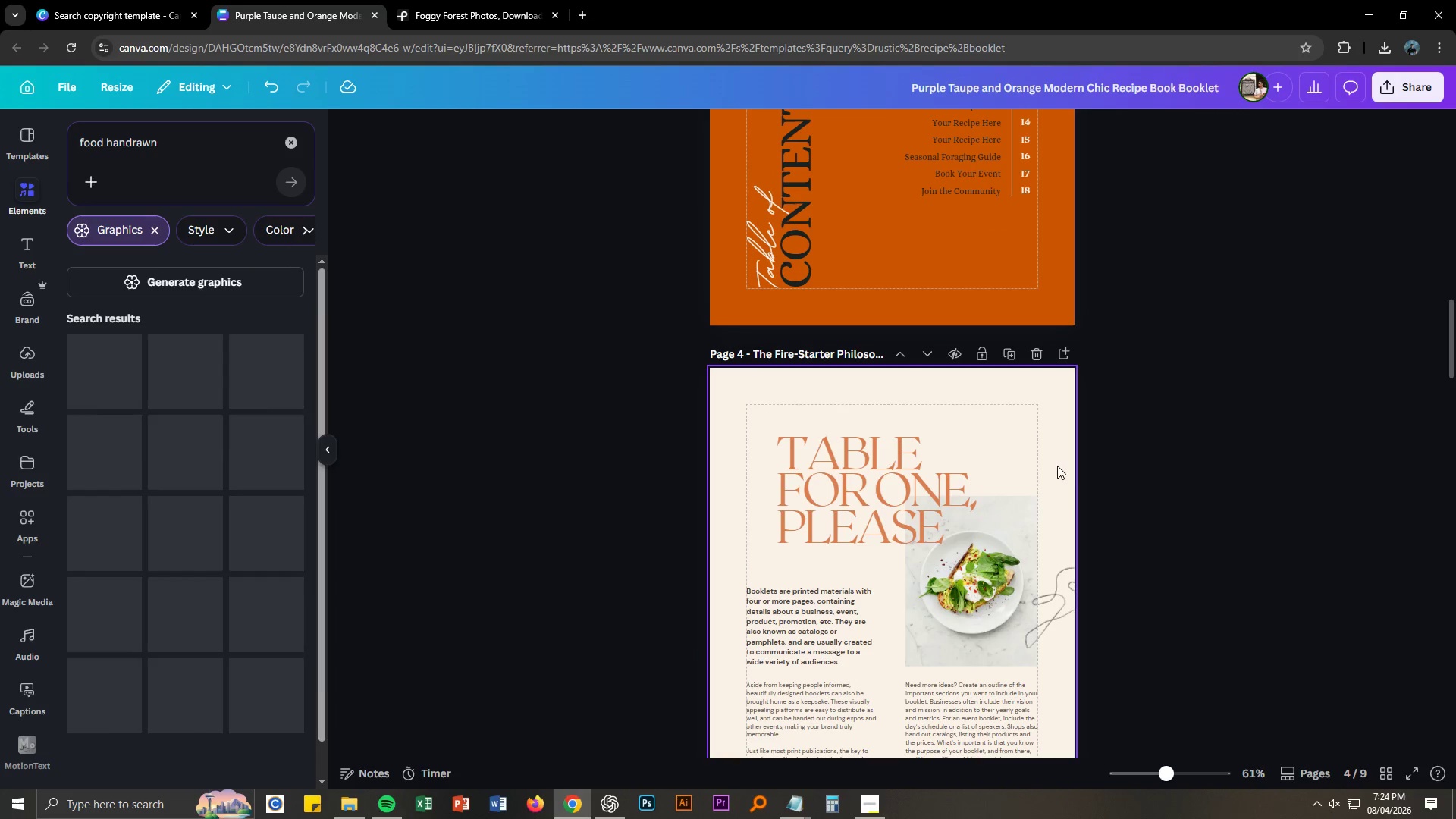 
left_click([1211, 514])
 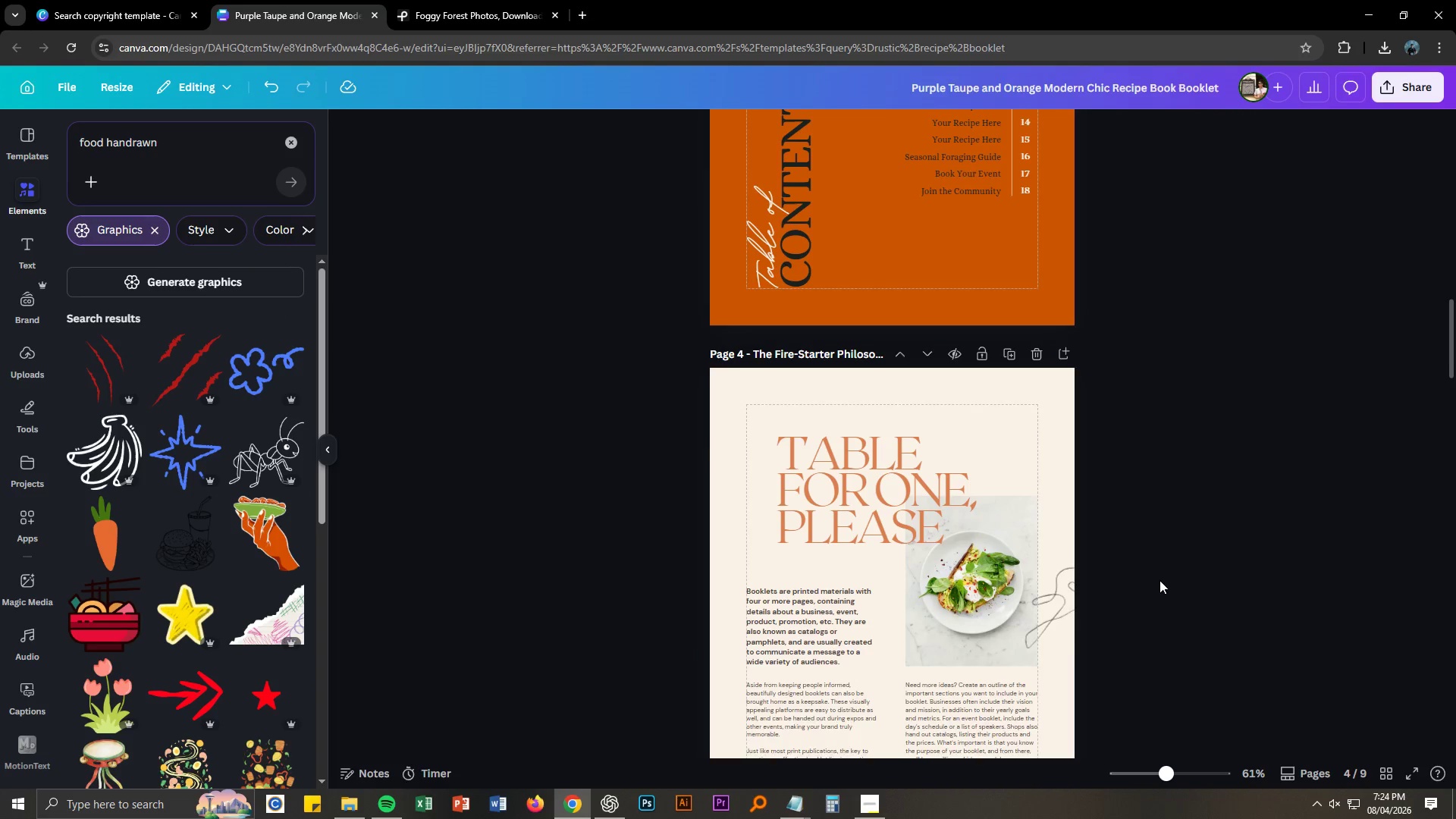 
scroll: coordinate [1159, 586], scroll_direction: down, amount: 1.0
 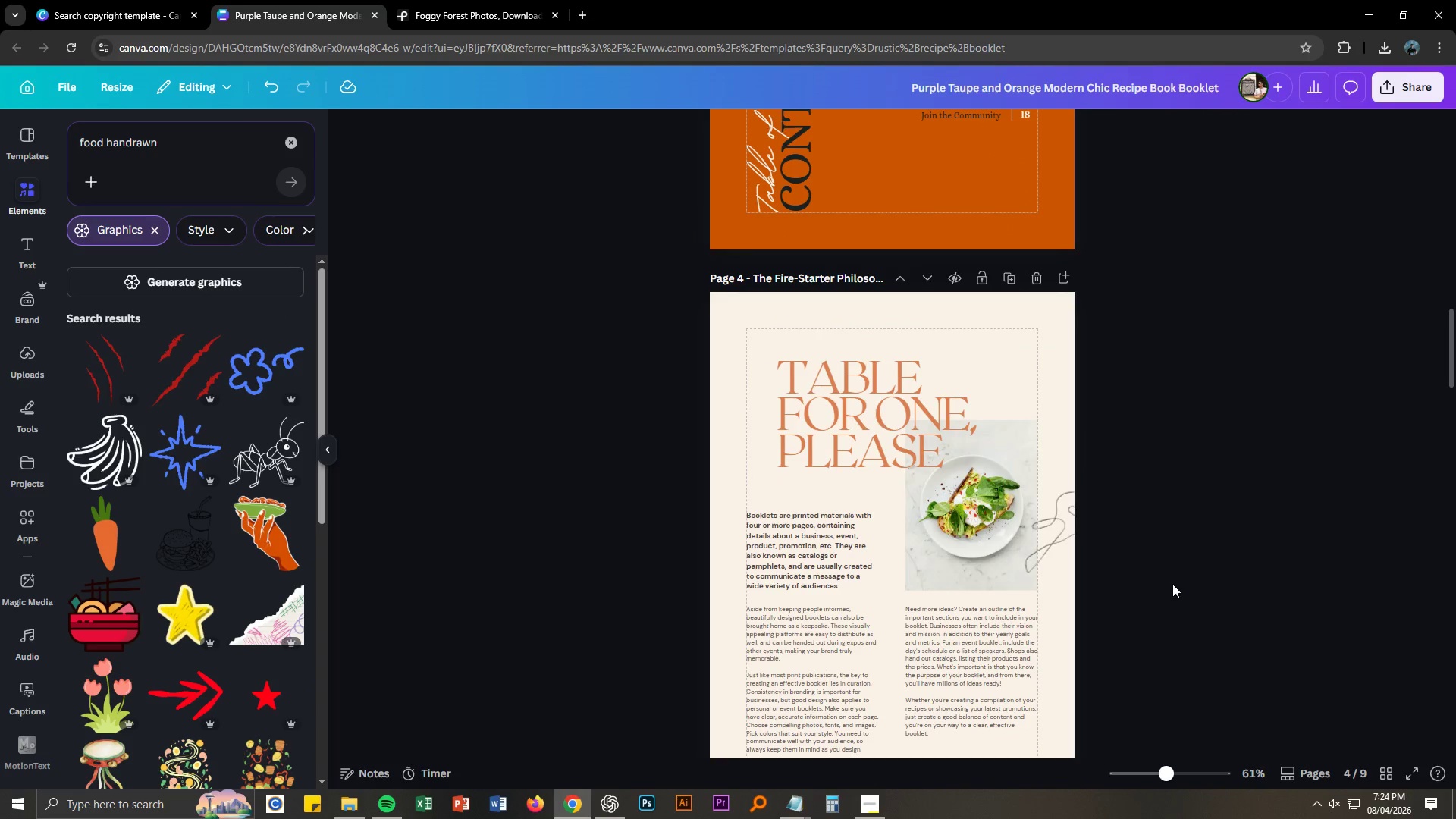 
key(Control+NumpadAdd)
 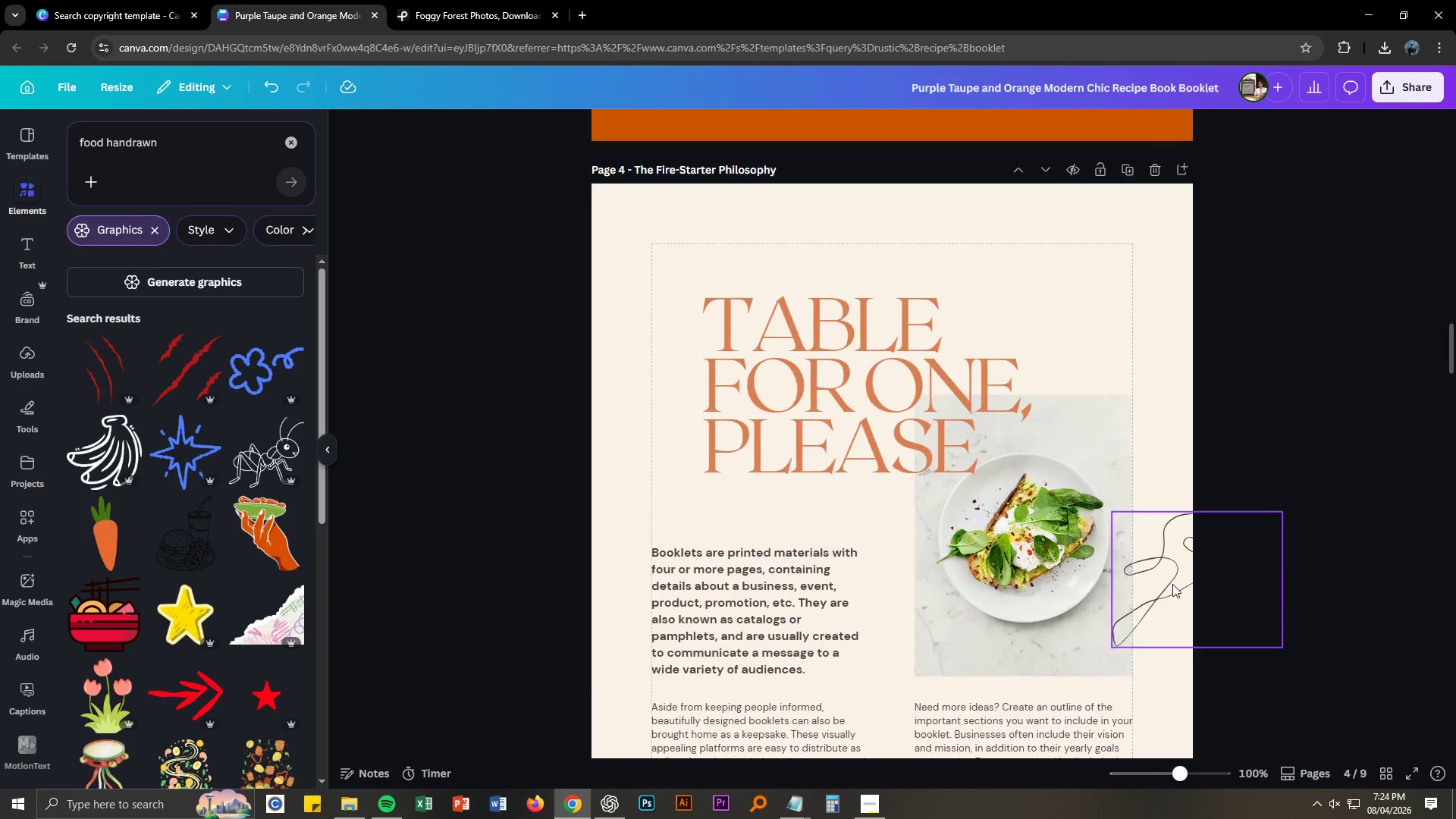 
key(Control+NumpadAdd)
 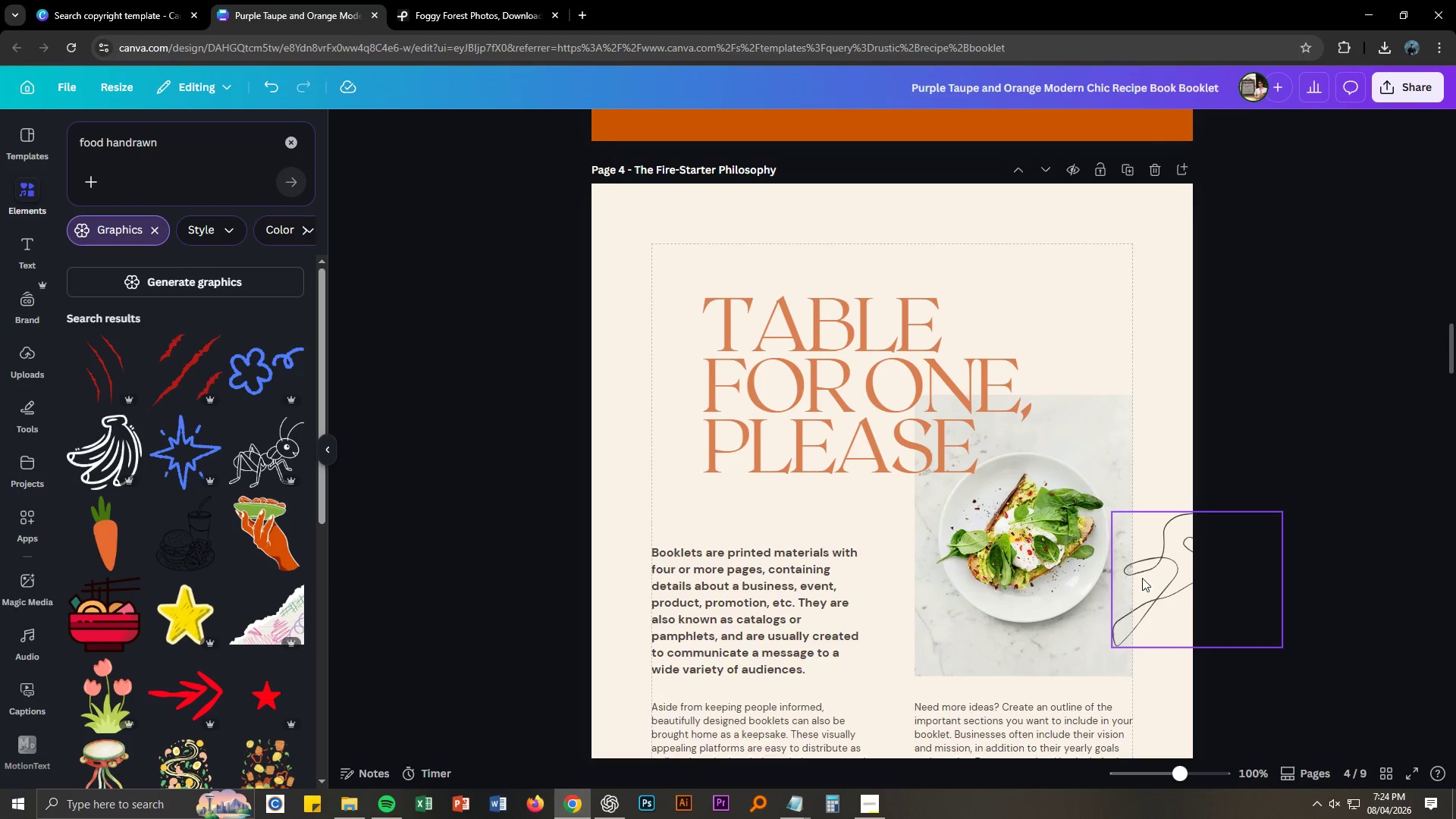 
scroll: coordinate [1141, 578], scroll_direction: down, amount: 3.0
 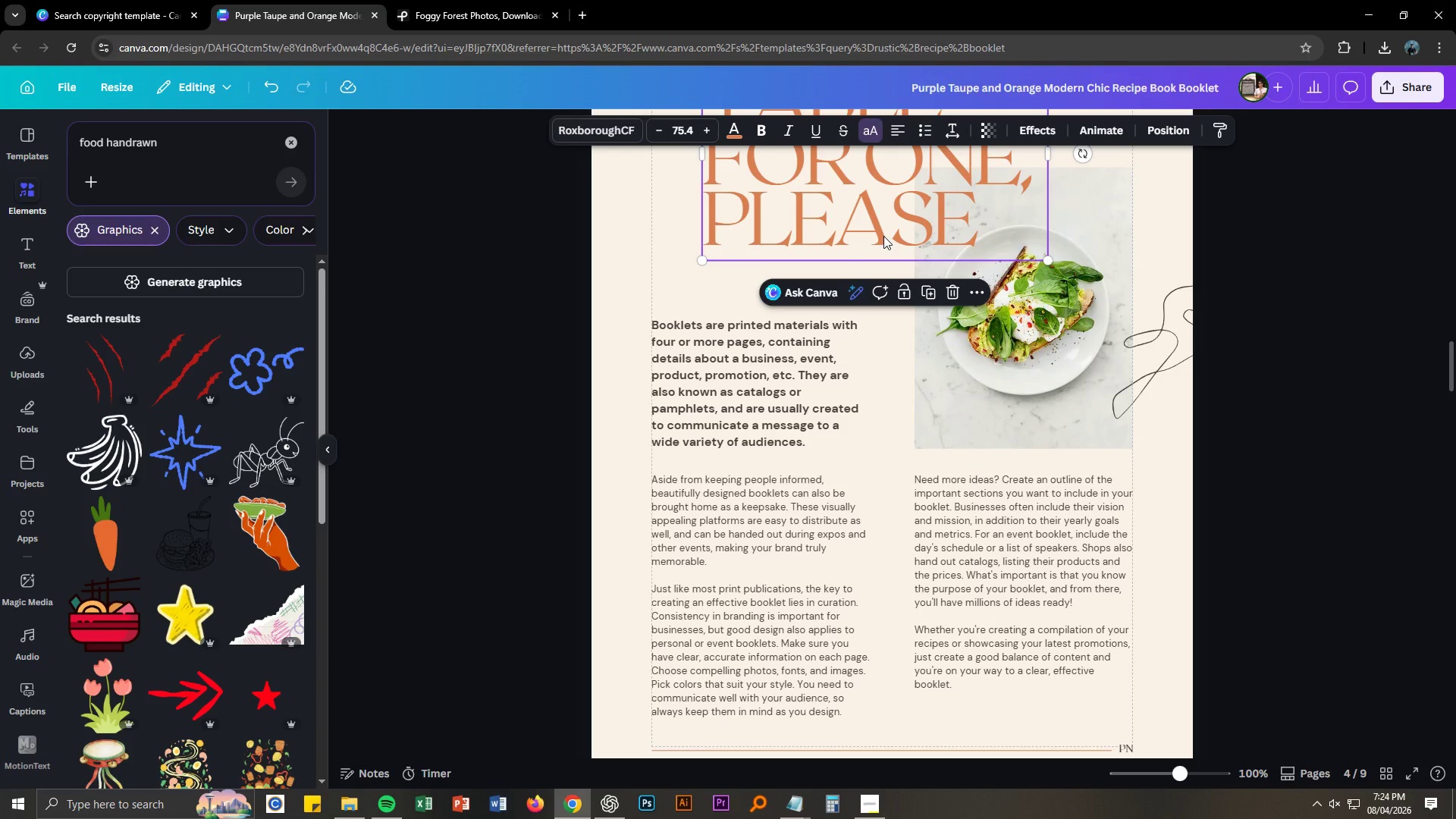 
key(T)
 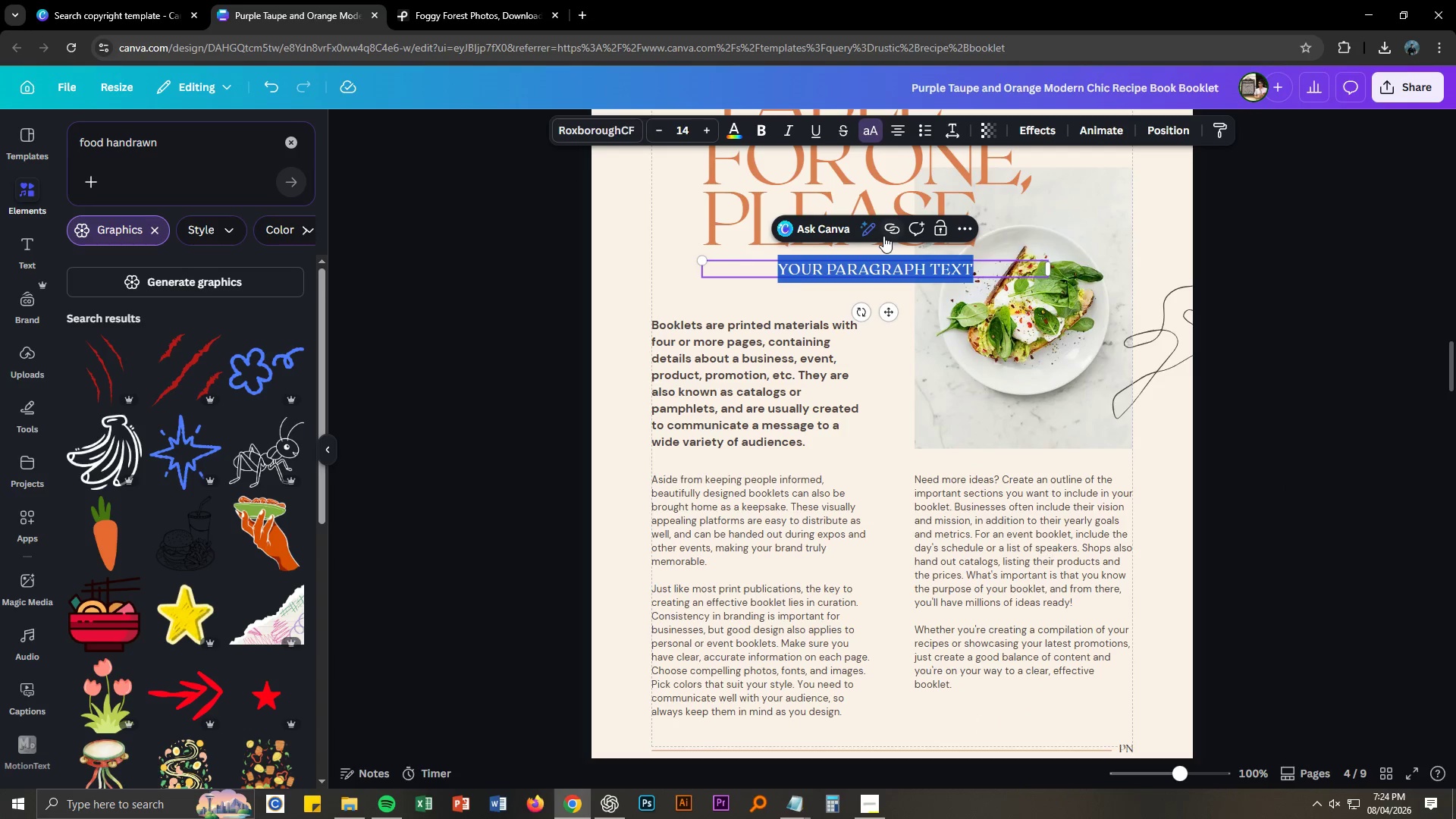 
left_click([883, 236])
 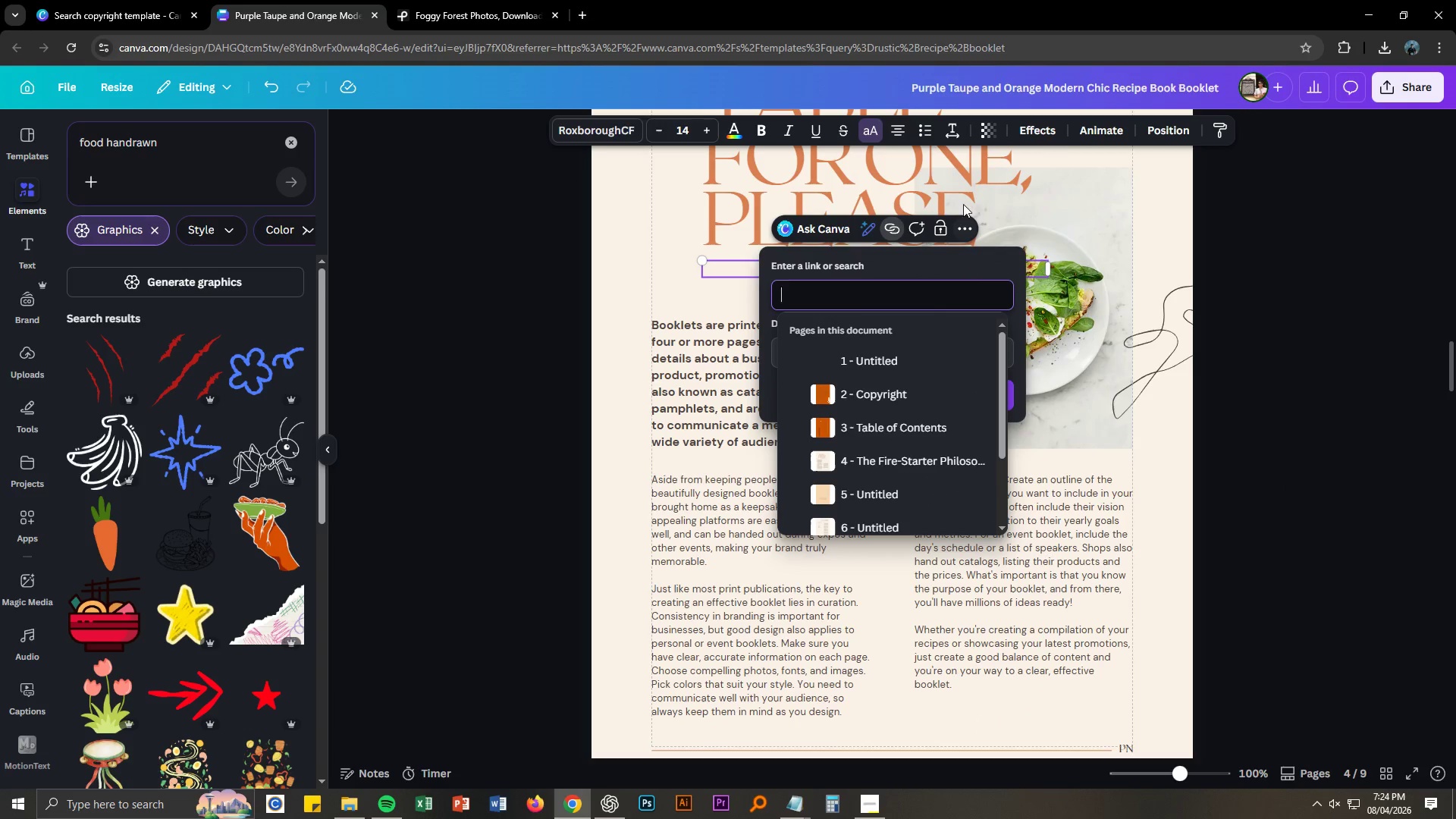 
double_click([962, 199])
 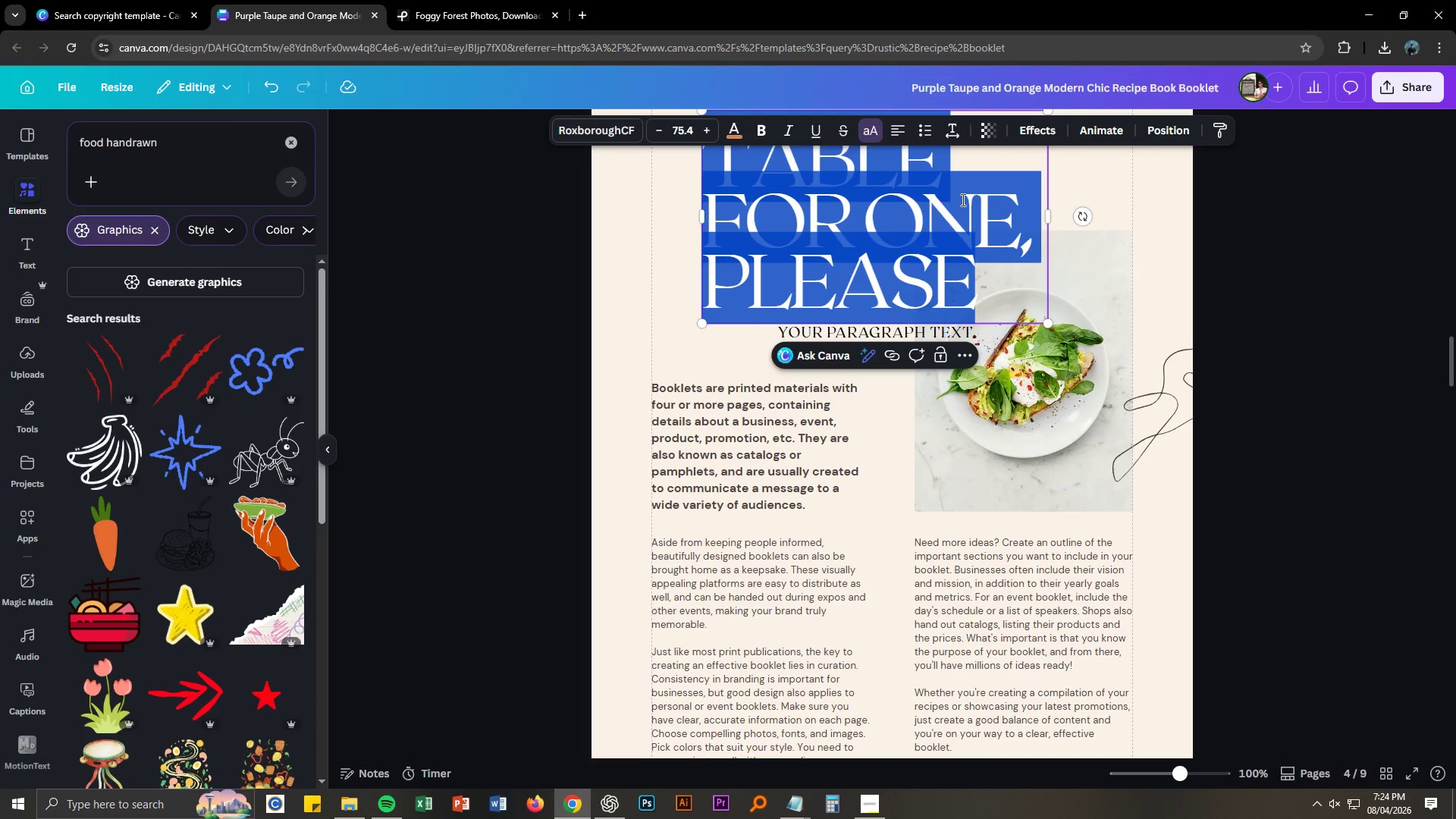 
key(Control+V)
 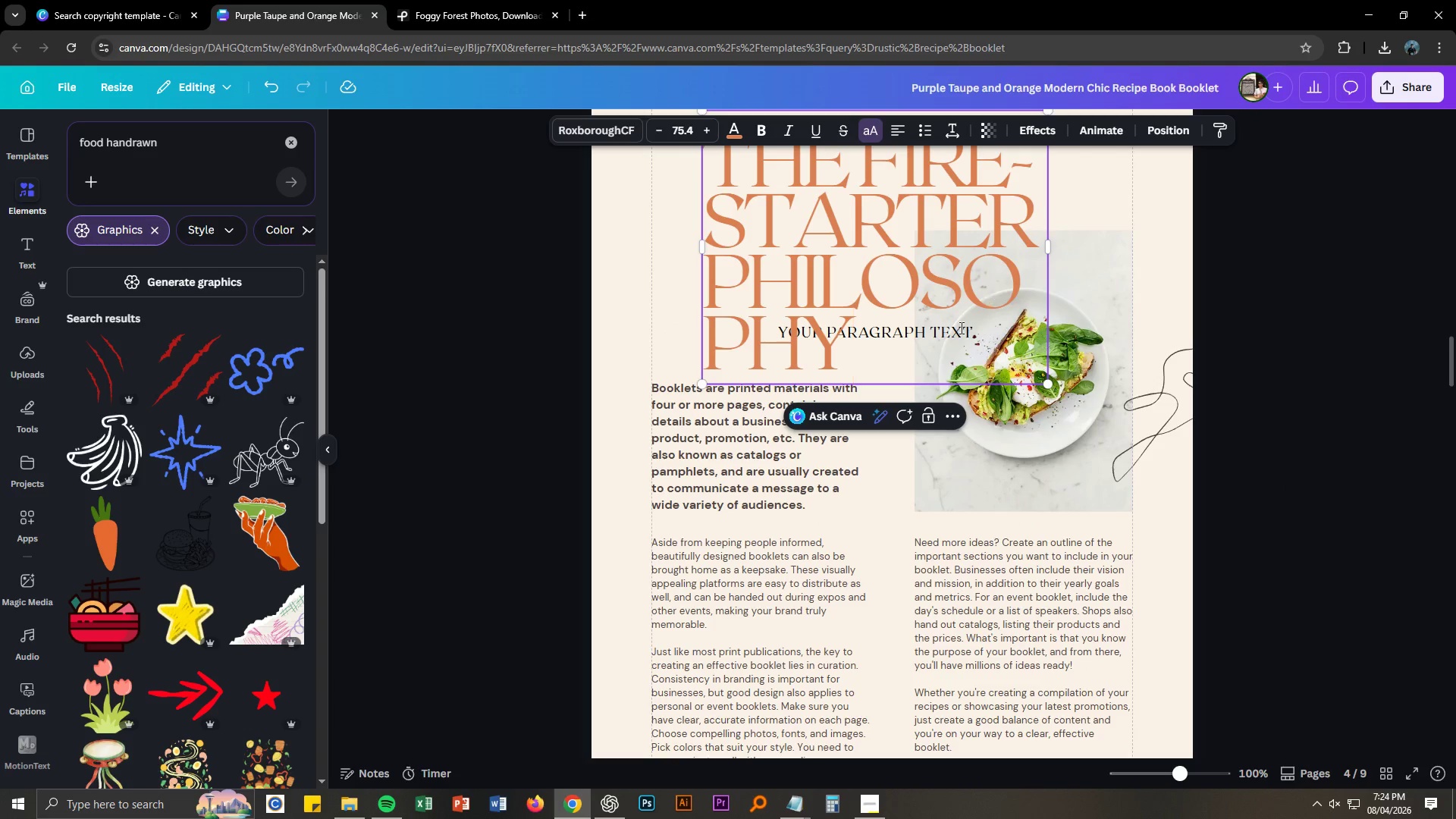 
scroll: coordinate [949, 340], scroll_direction: up, amount: 2.0
 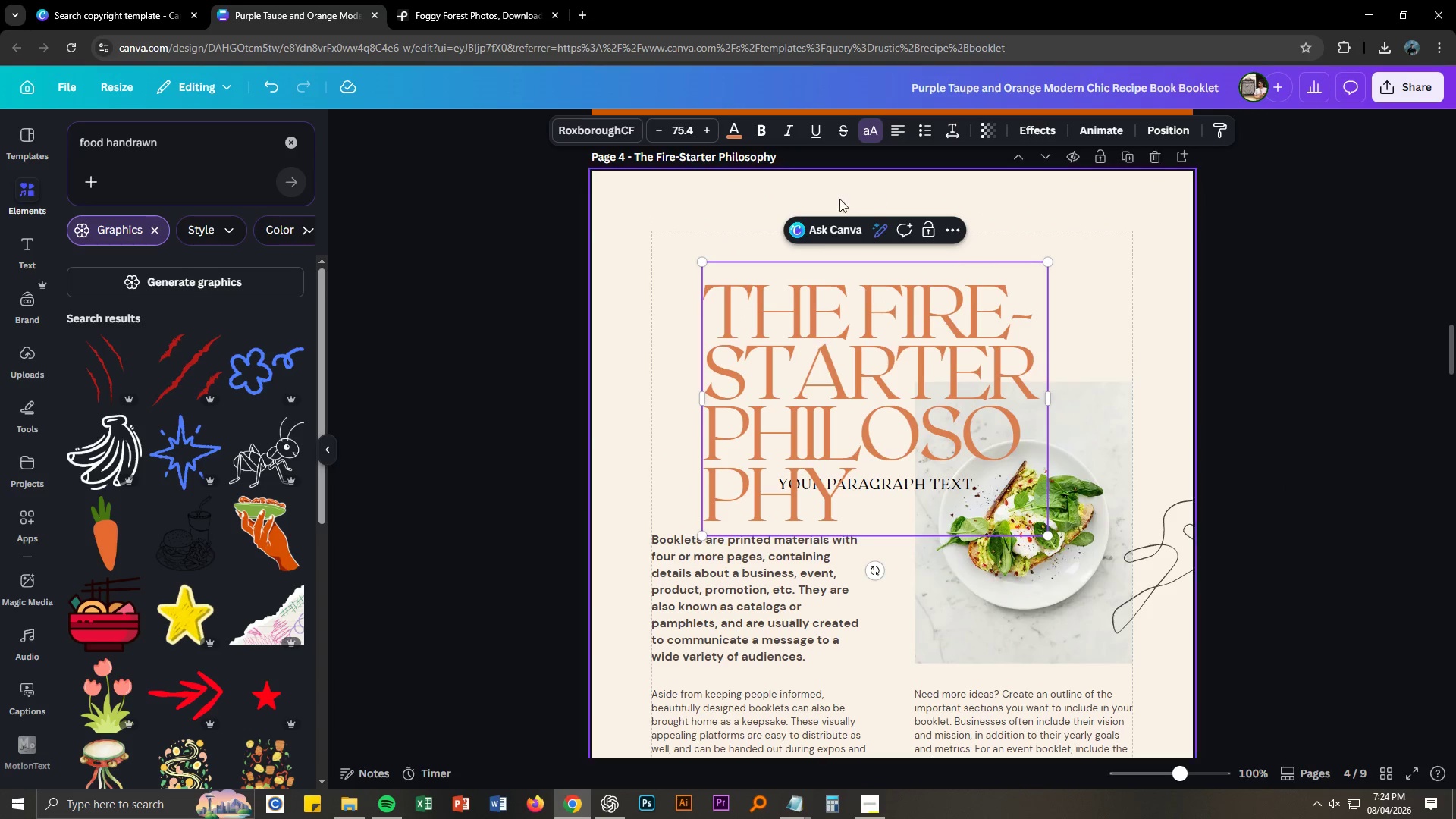 
left_click([805, 355])
 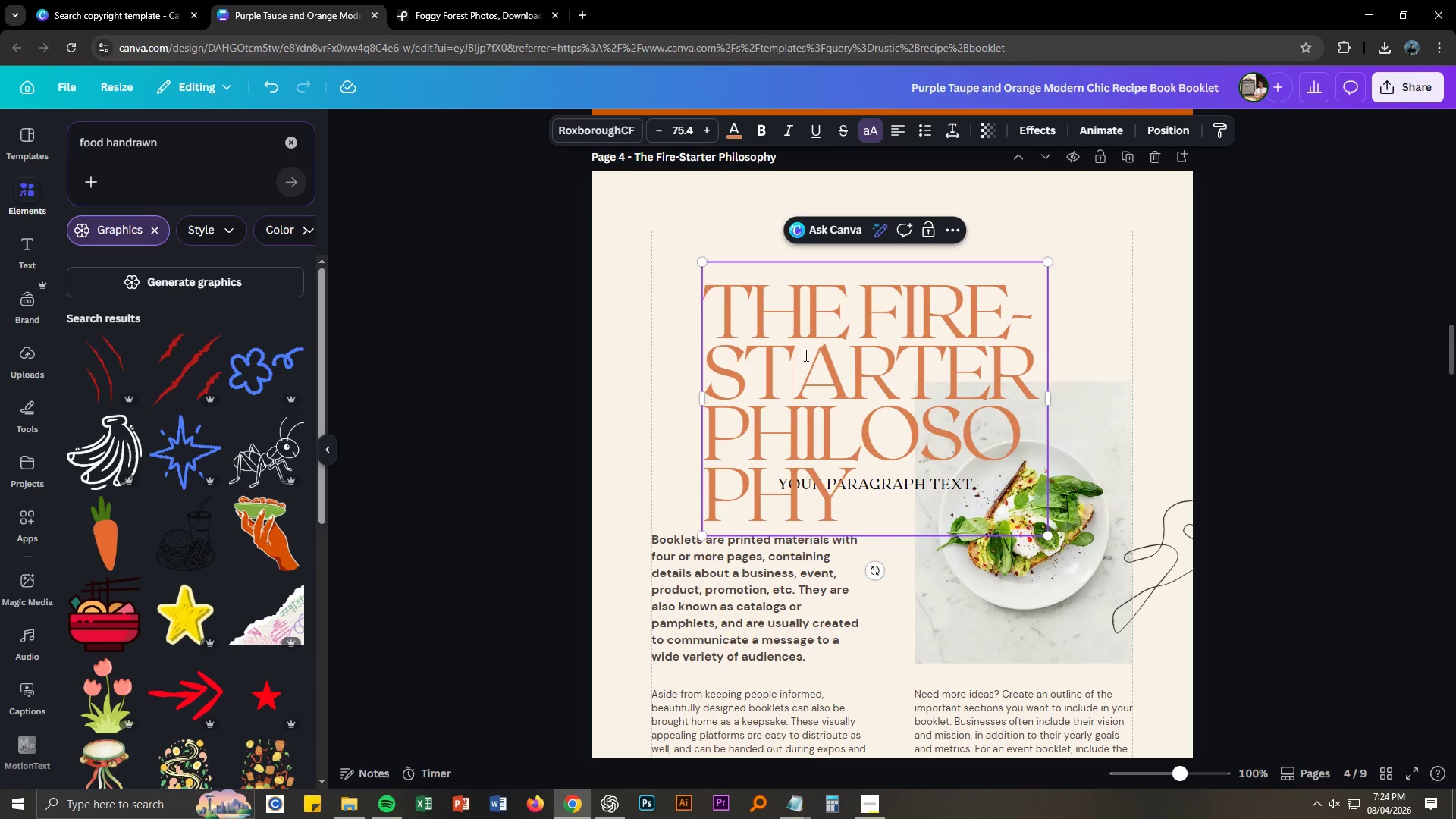 
key(Control+ControlLeft)
 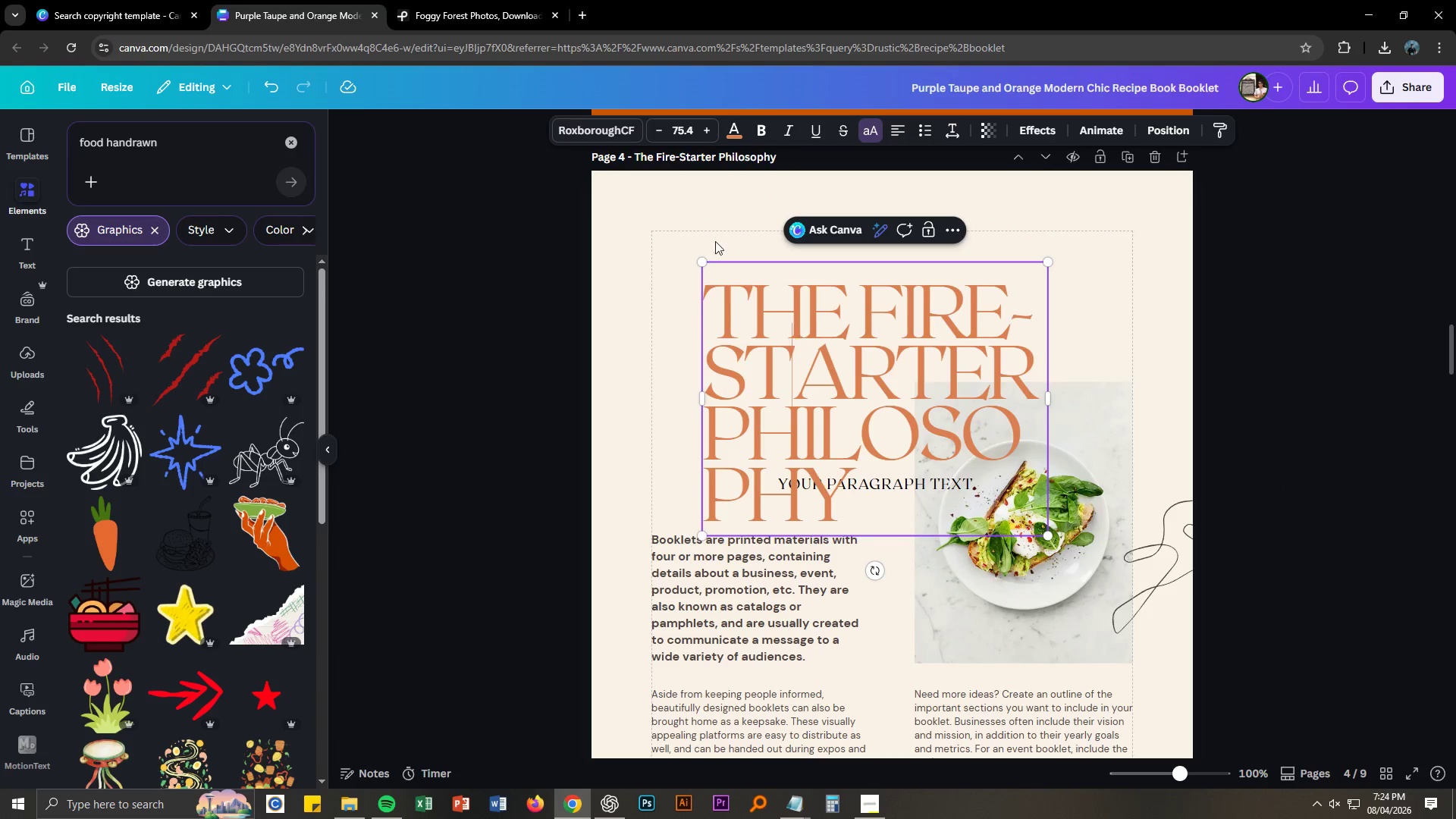 
key(Control+A)
 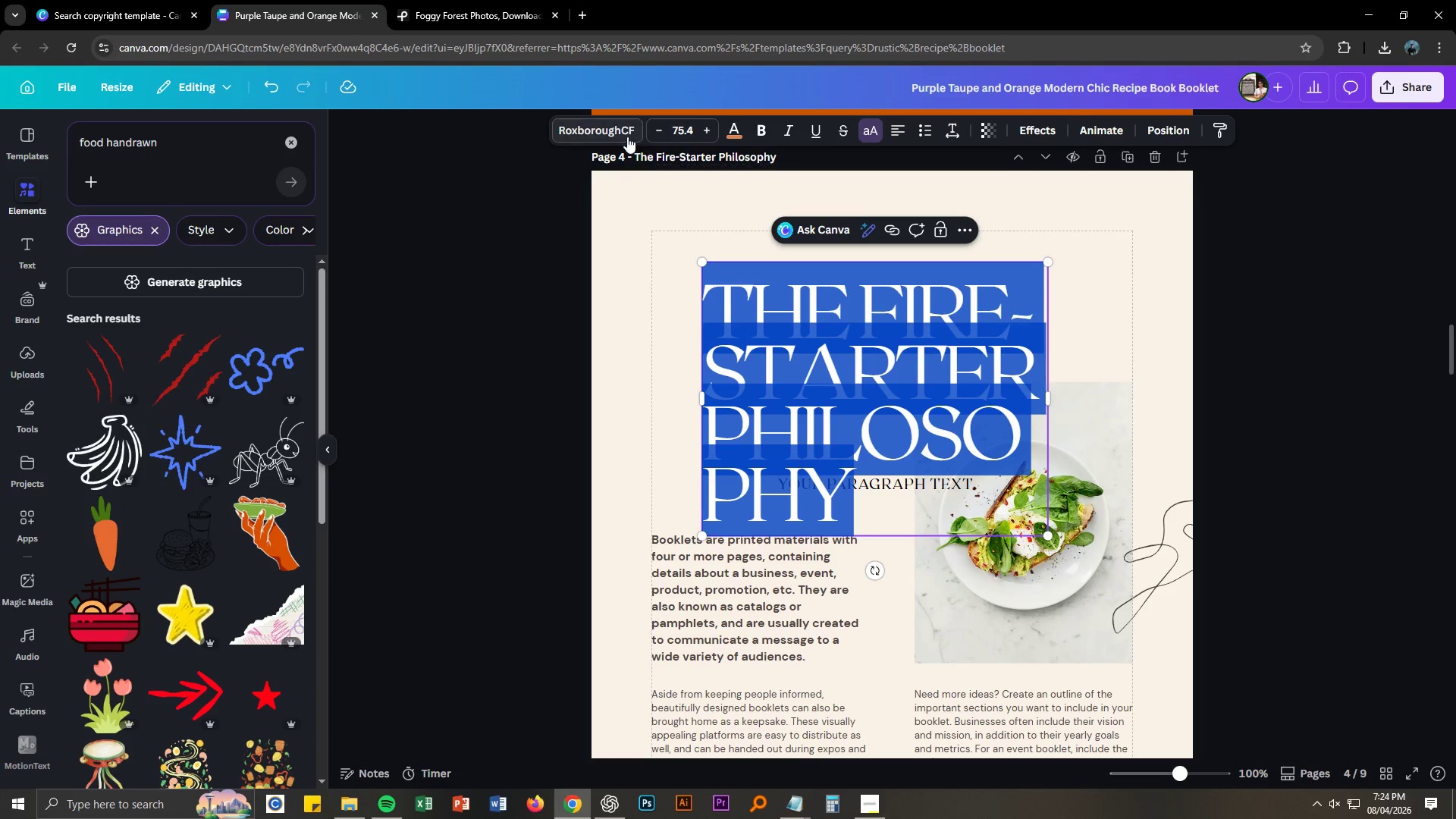 
left_click([626, 134])
 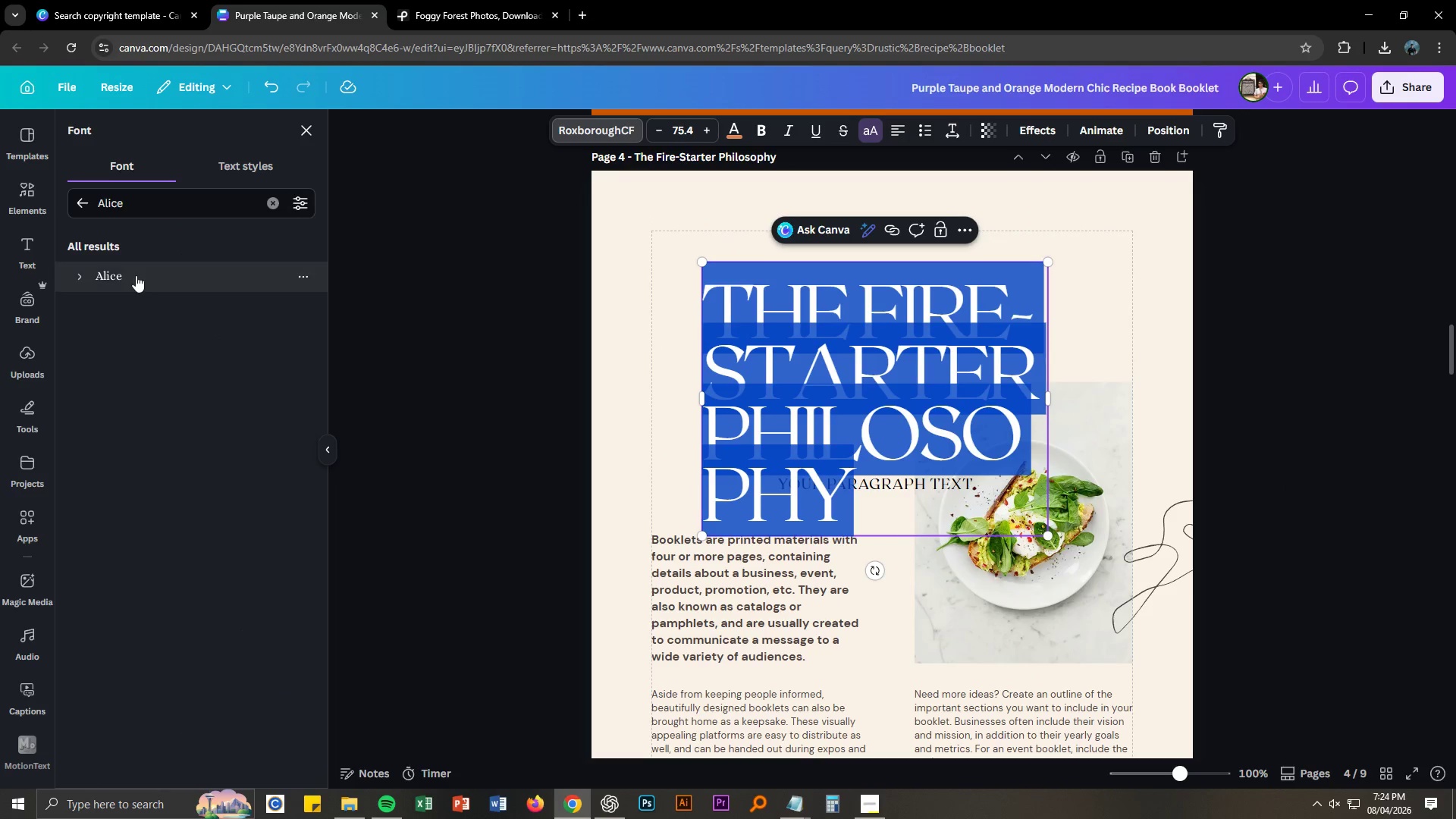 
left_click([135, 275])
 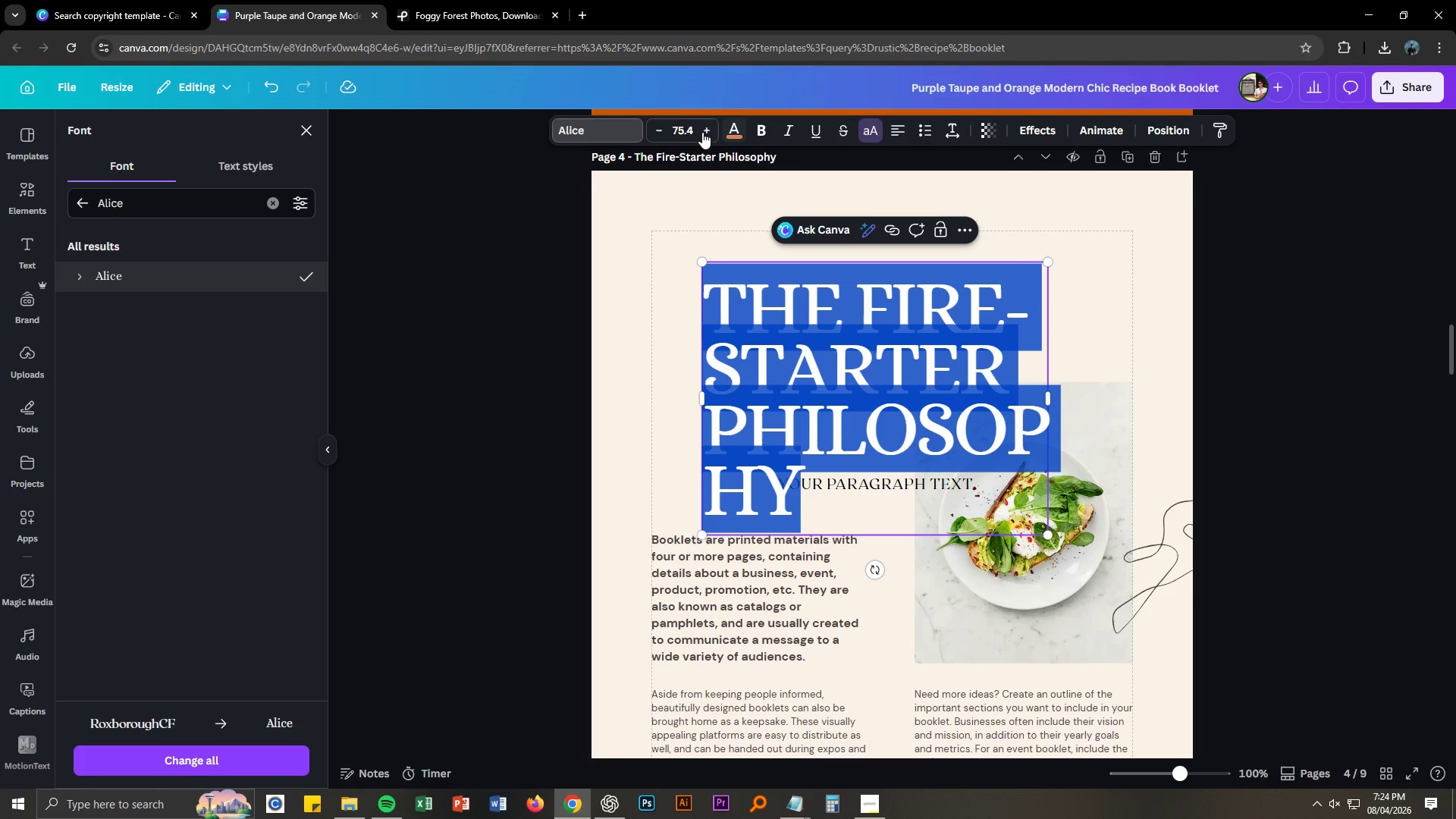 
left_click([686, 131])
 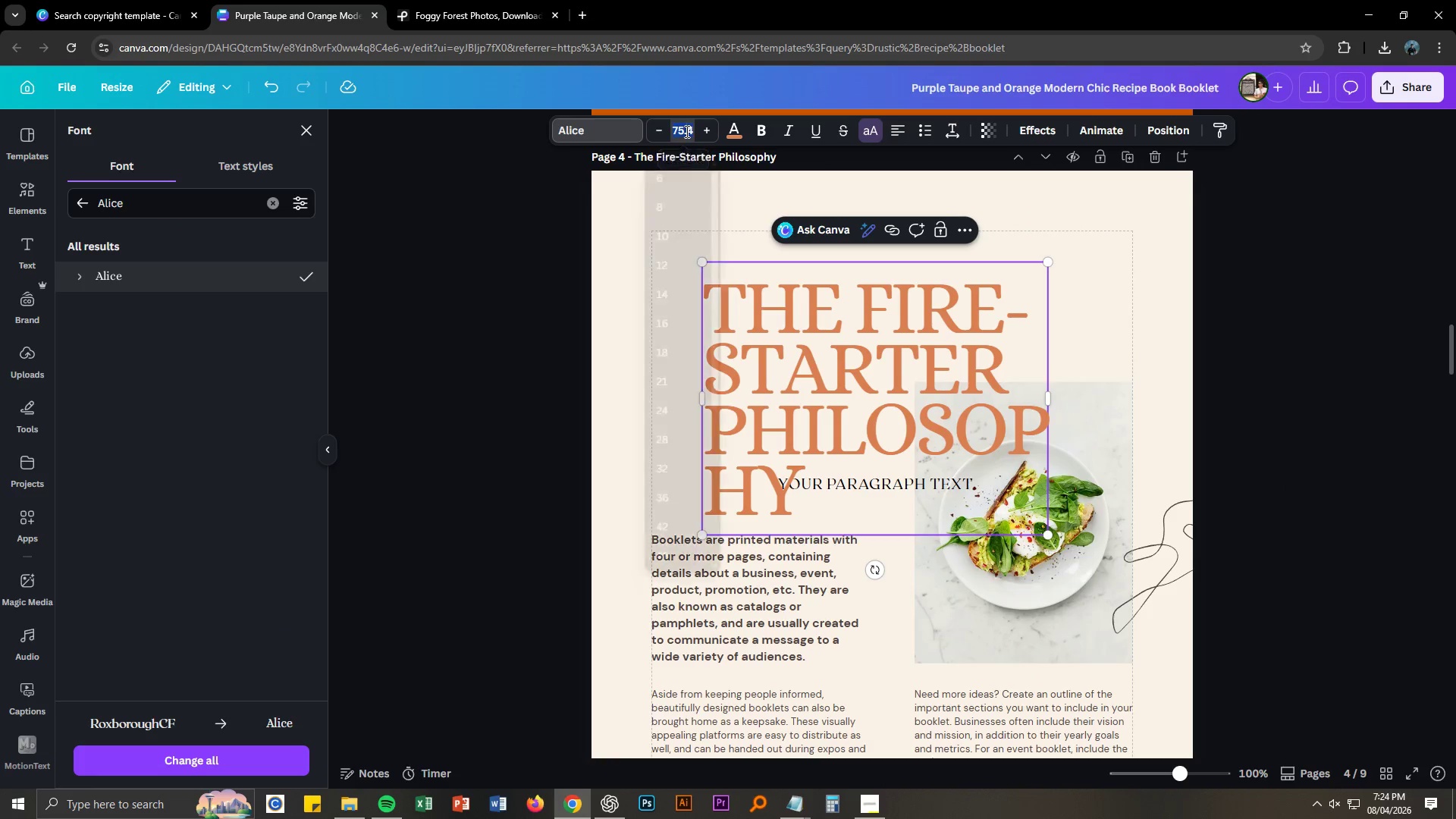 
hold_key(key=ControlLeft, duration=0.5)
 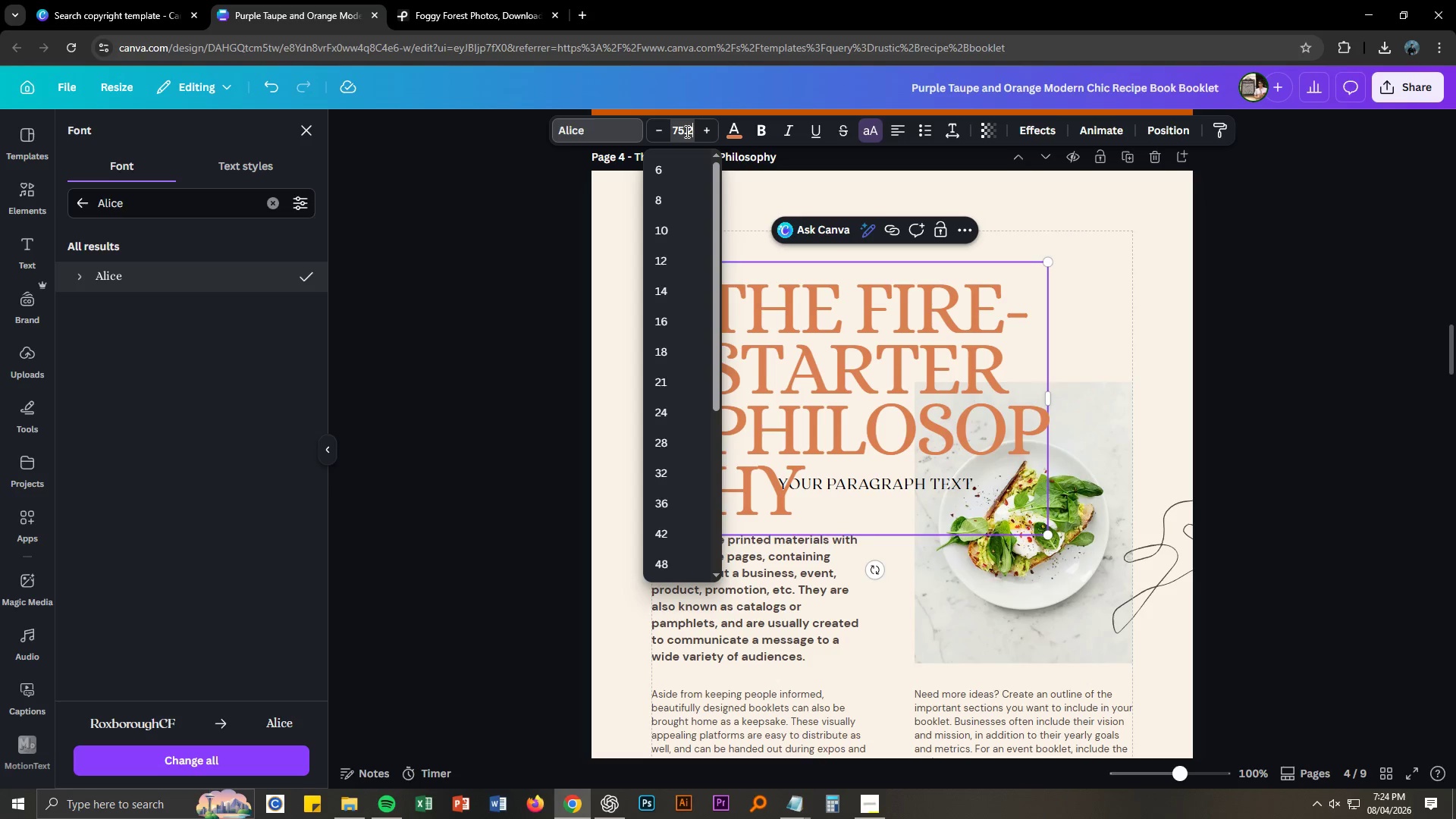 
hold_key(key=ControlLeft, duration=15.41)
scroll: coordinate [686, 131], scroll_direction: down, amount: 2.0
 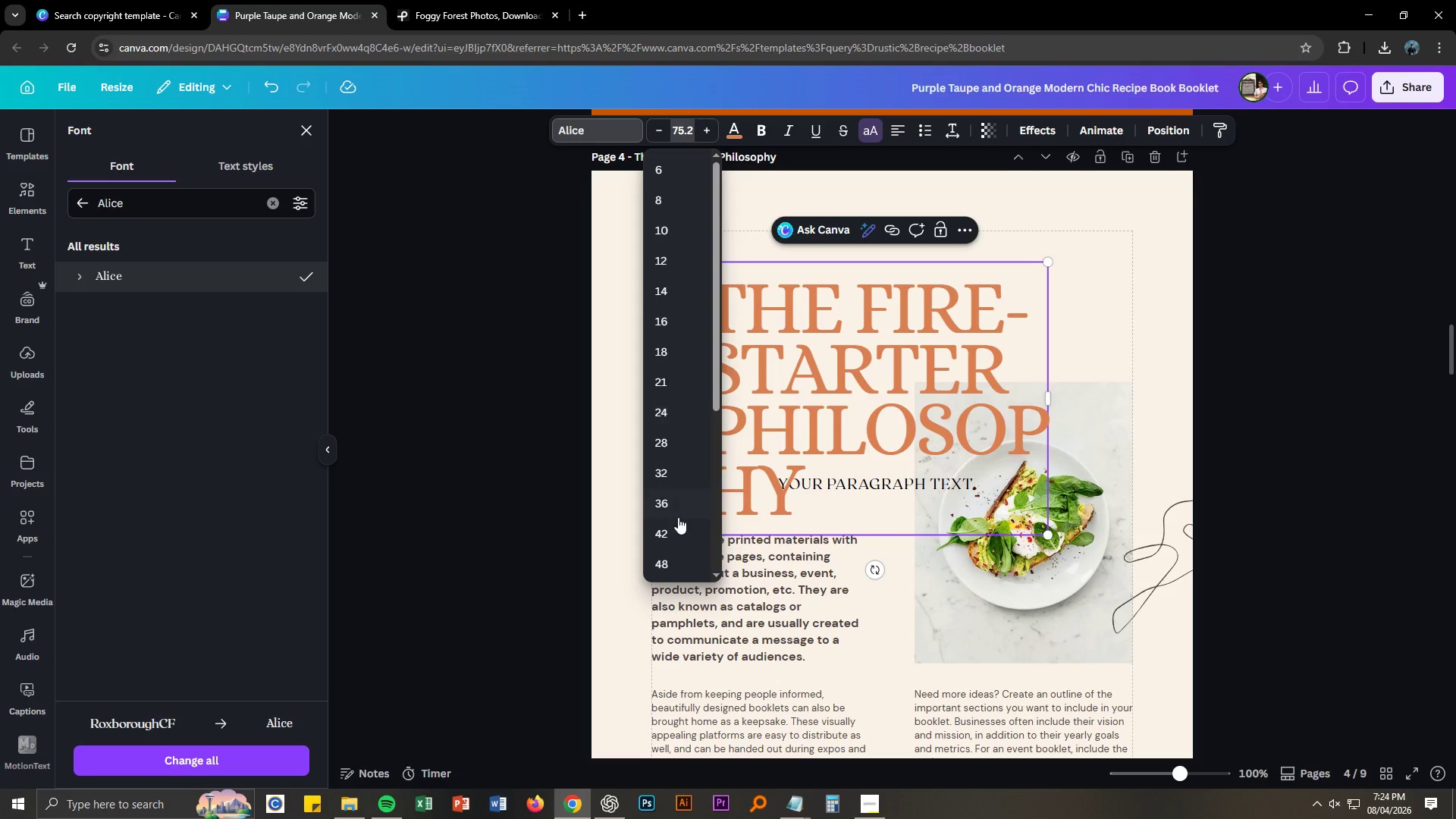 
left_click([676, 526])
 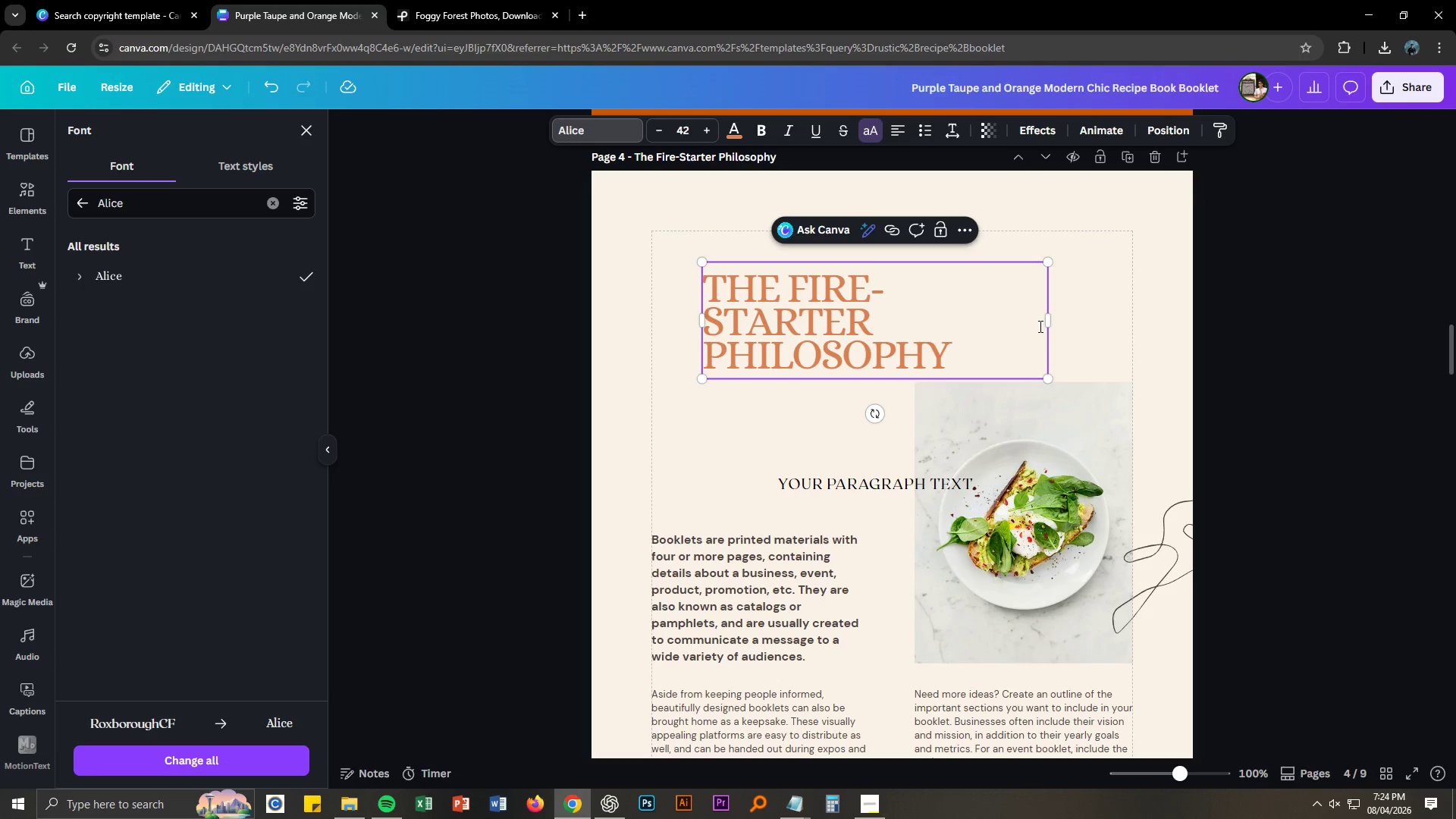 
left_click_drag(start_coordinate=[1050, 318], to_coordinate=[1059, 315])
 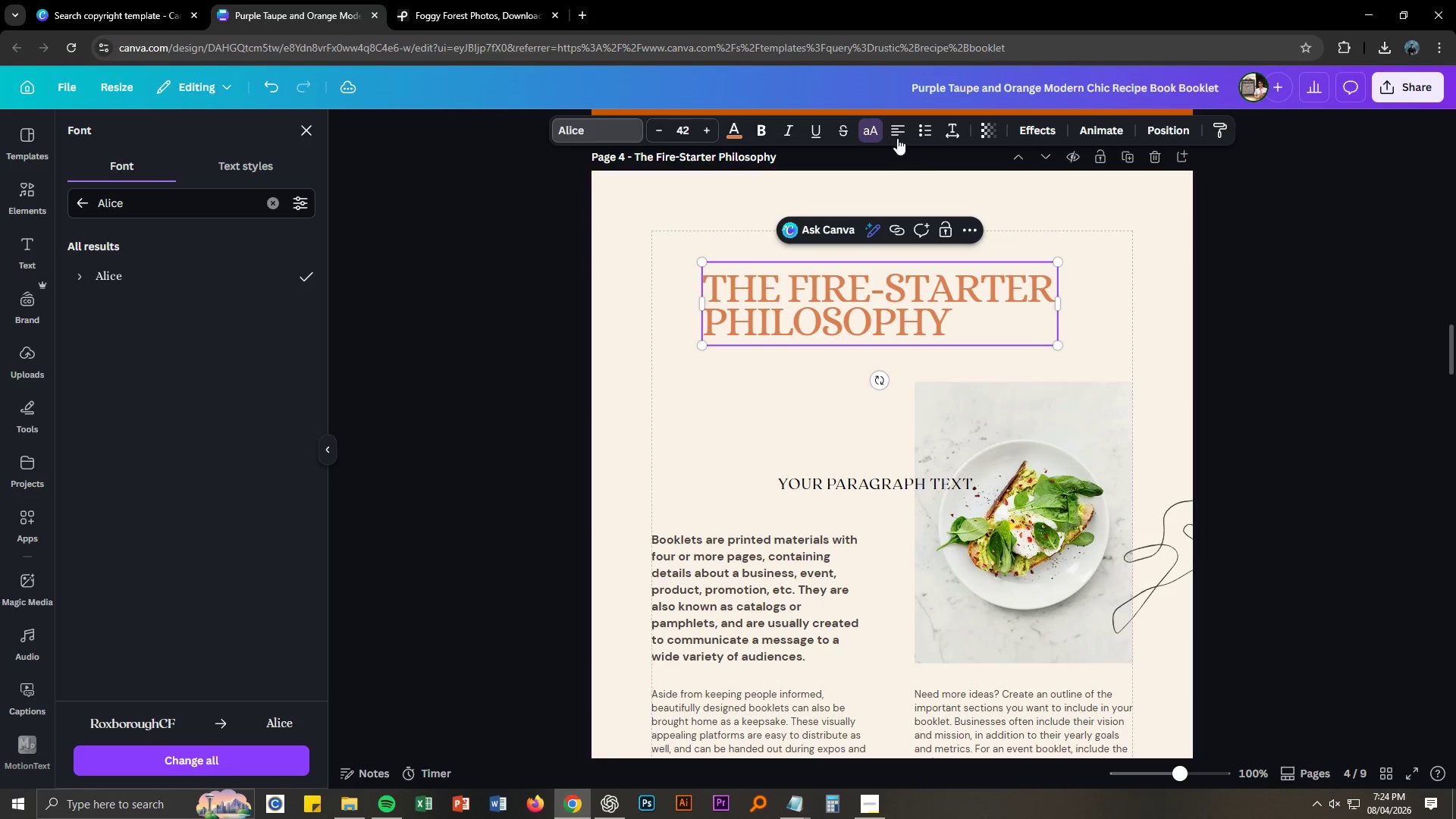 
left_click([893, 130])
 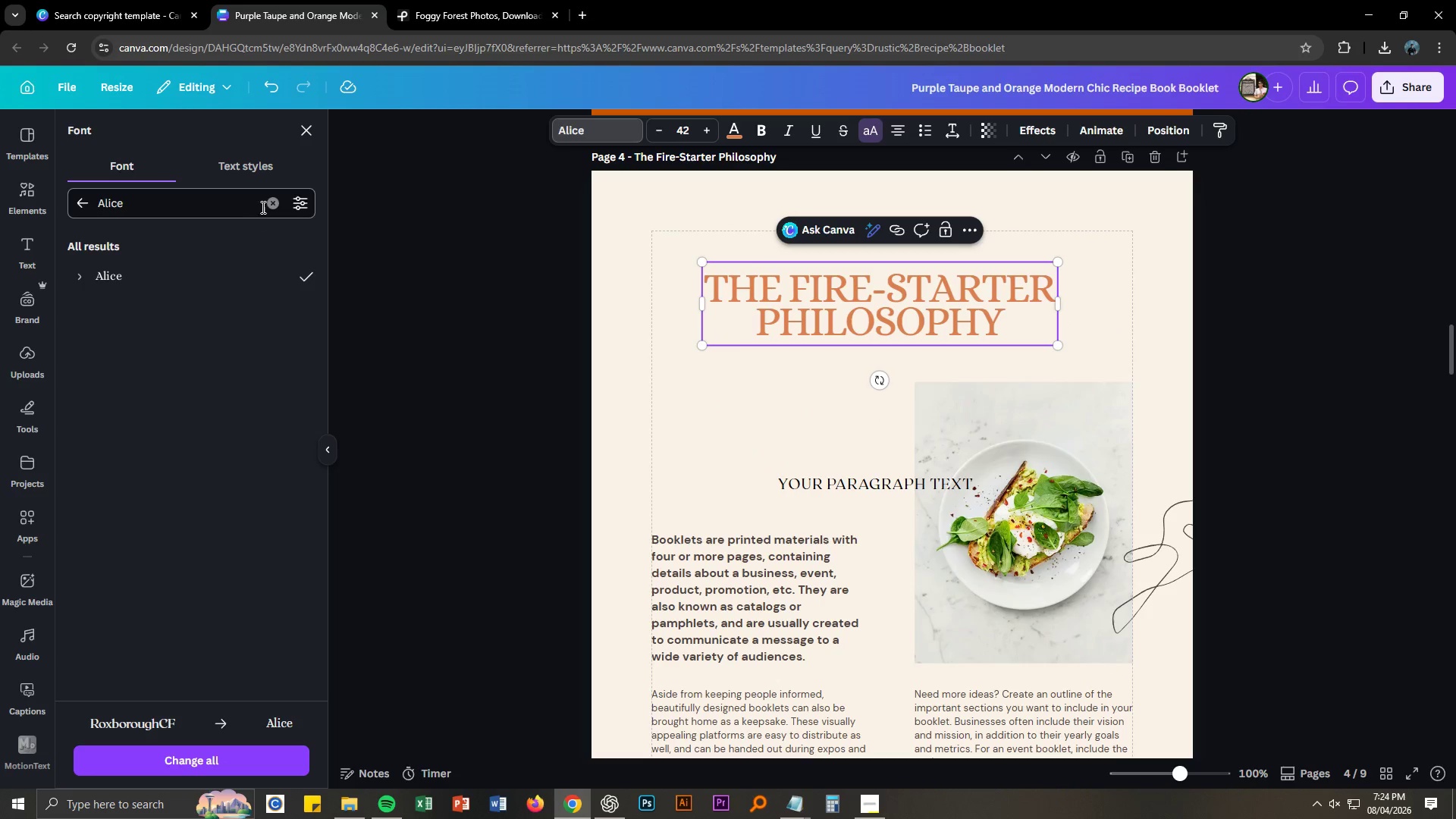 
left_click([740, 131])
 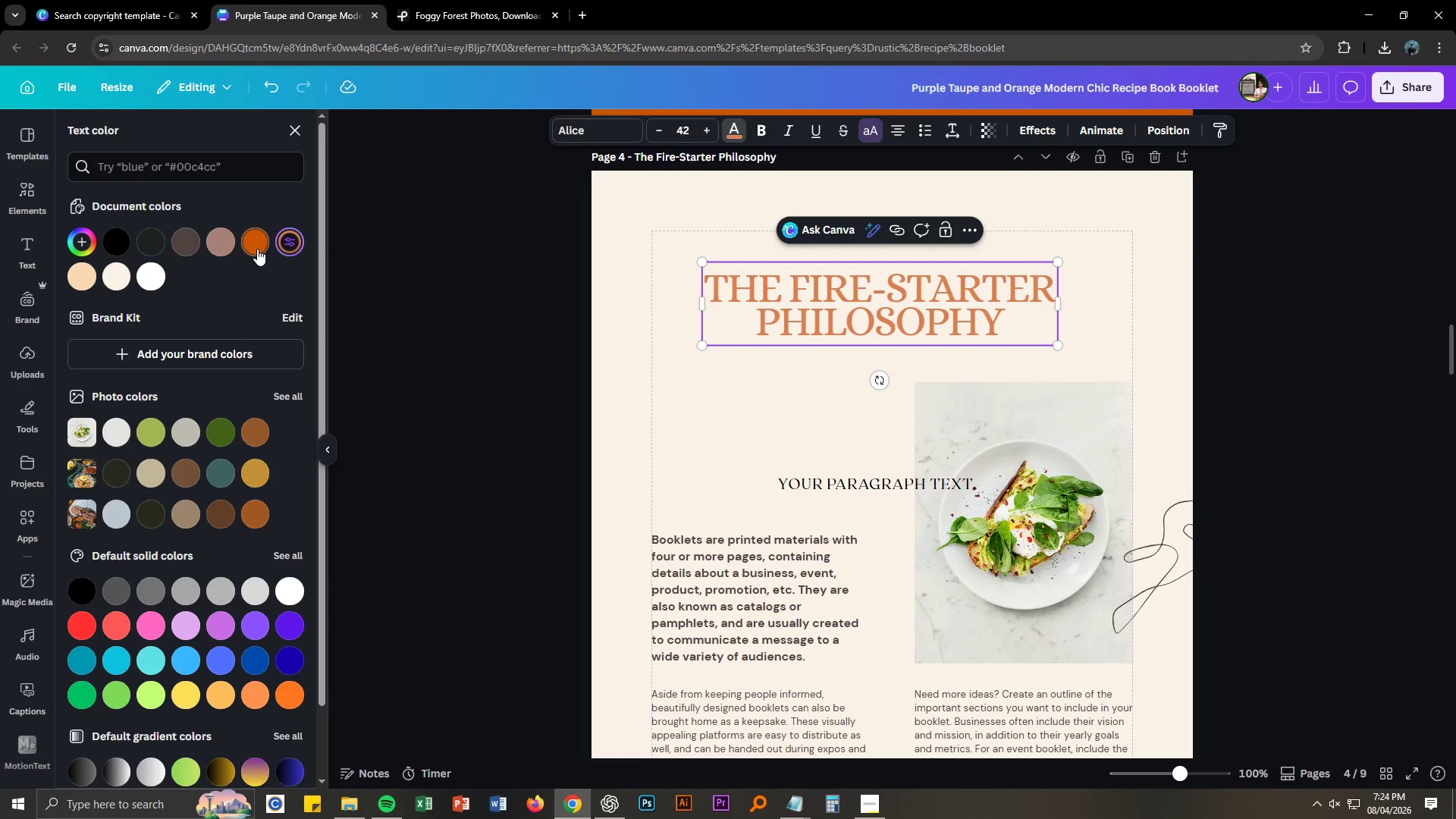 
left_click([256, 249])
 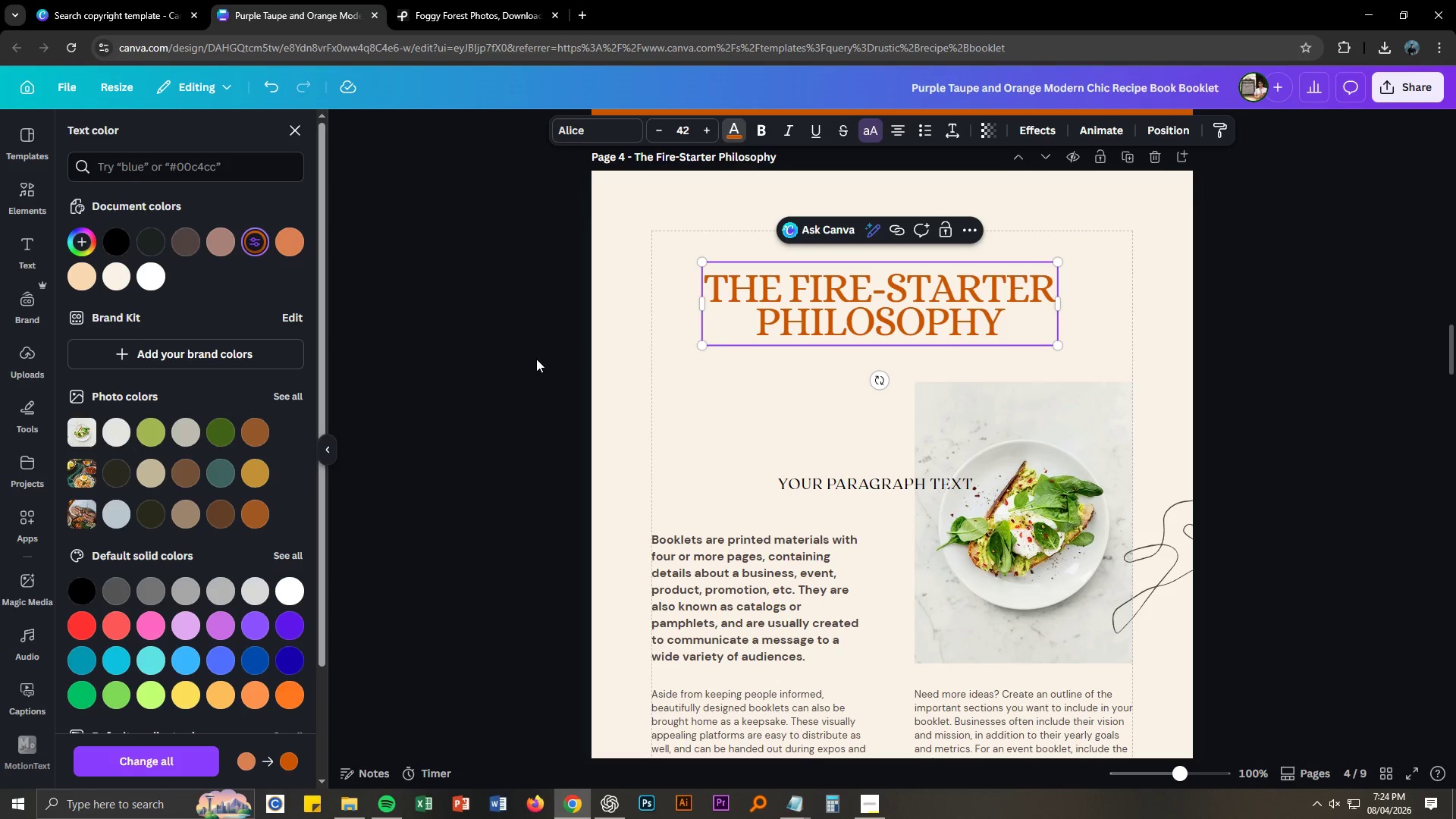 
left_click([916, 317])
 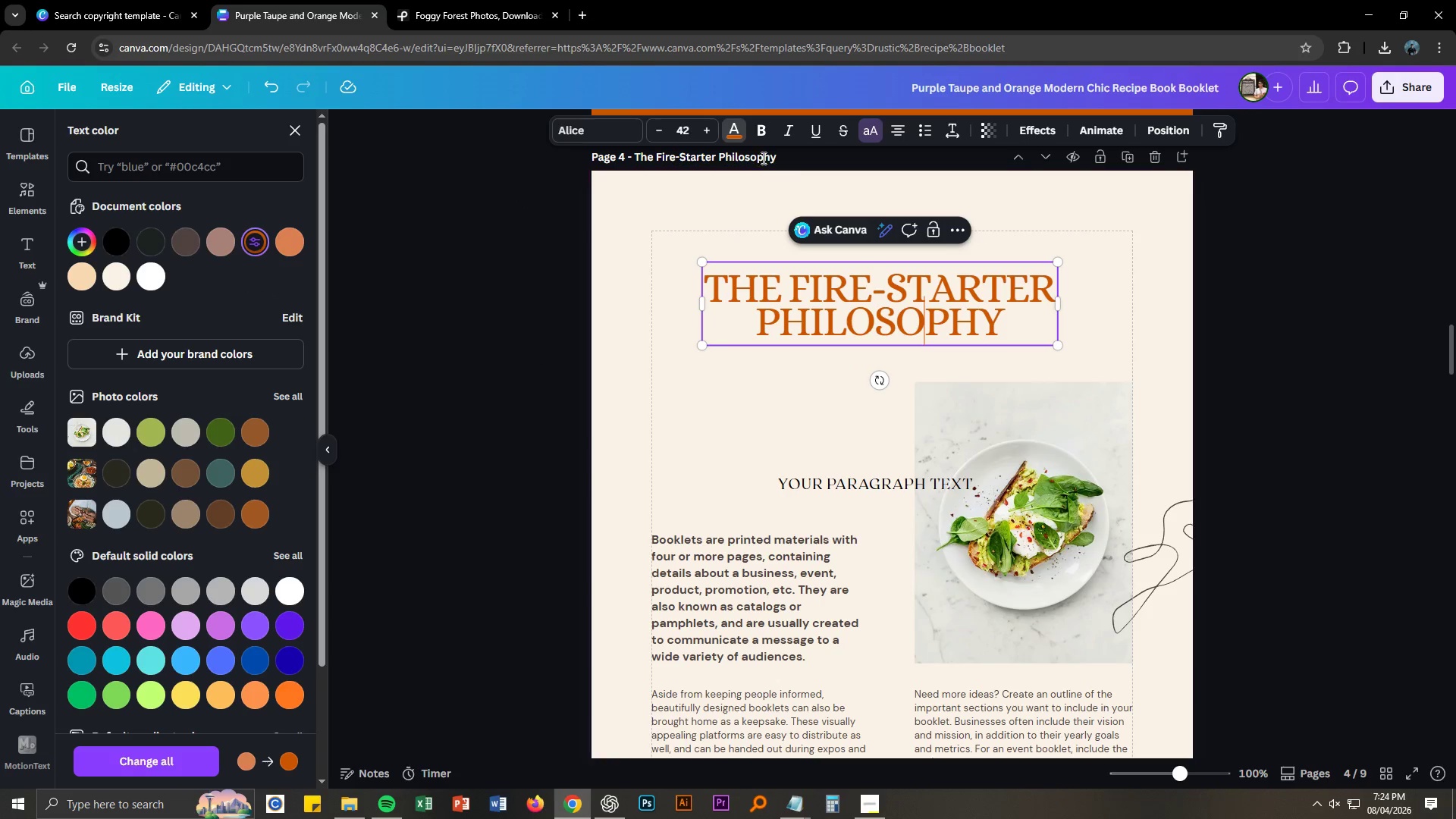 
key(Control+A)
 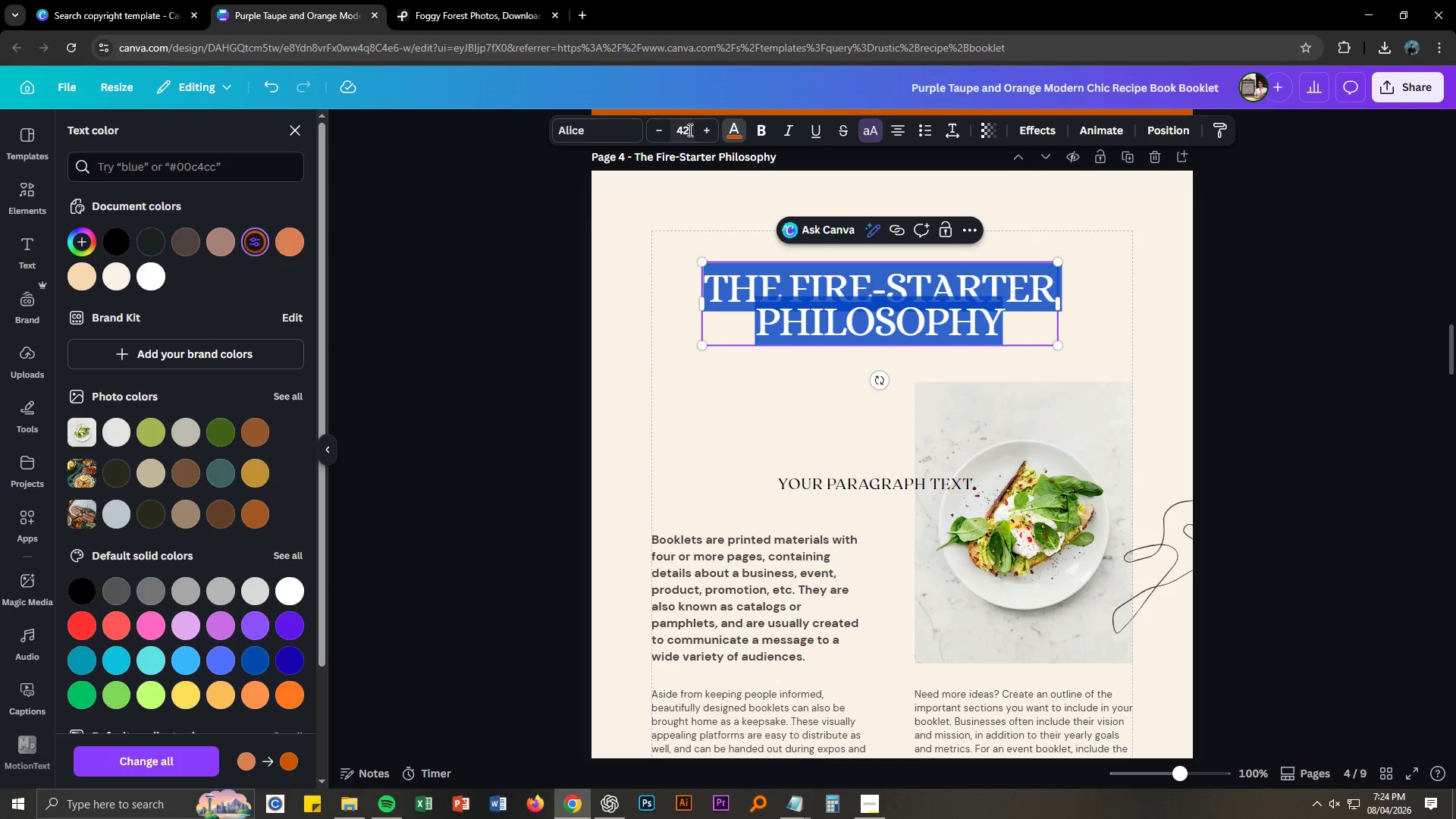 
double_click([689, 129])
 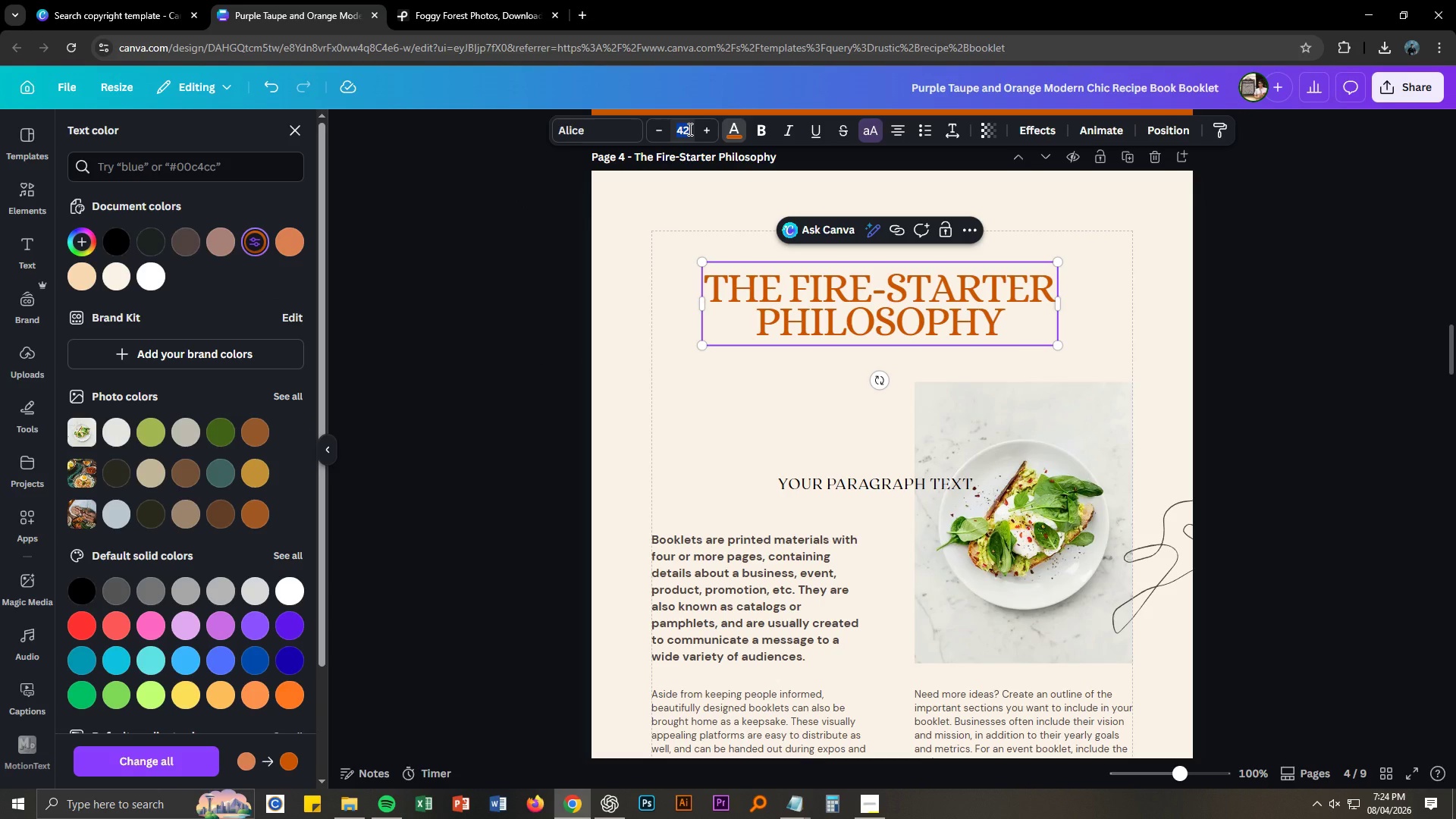 
key(Numpad5)
 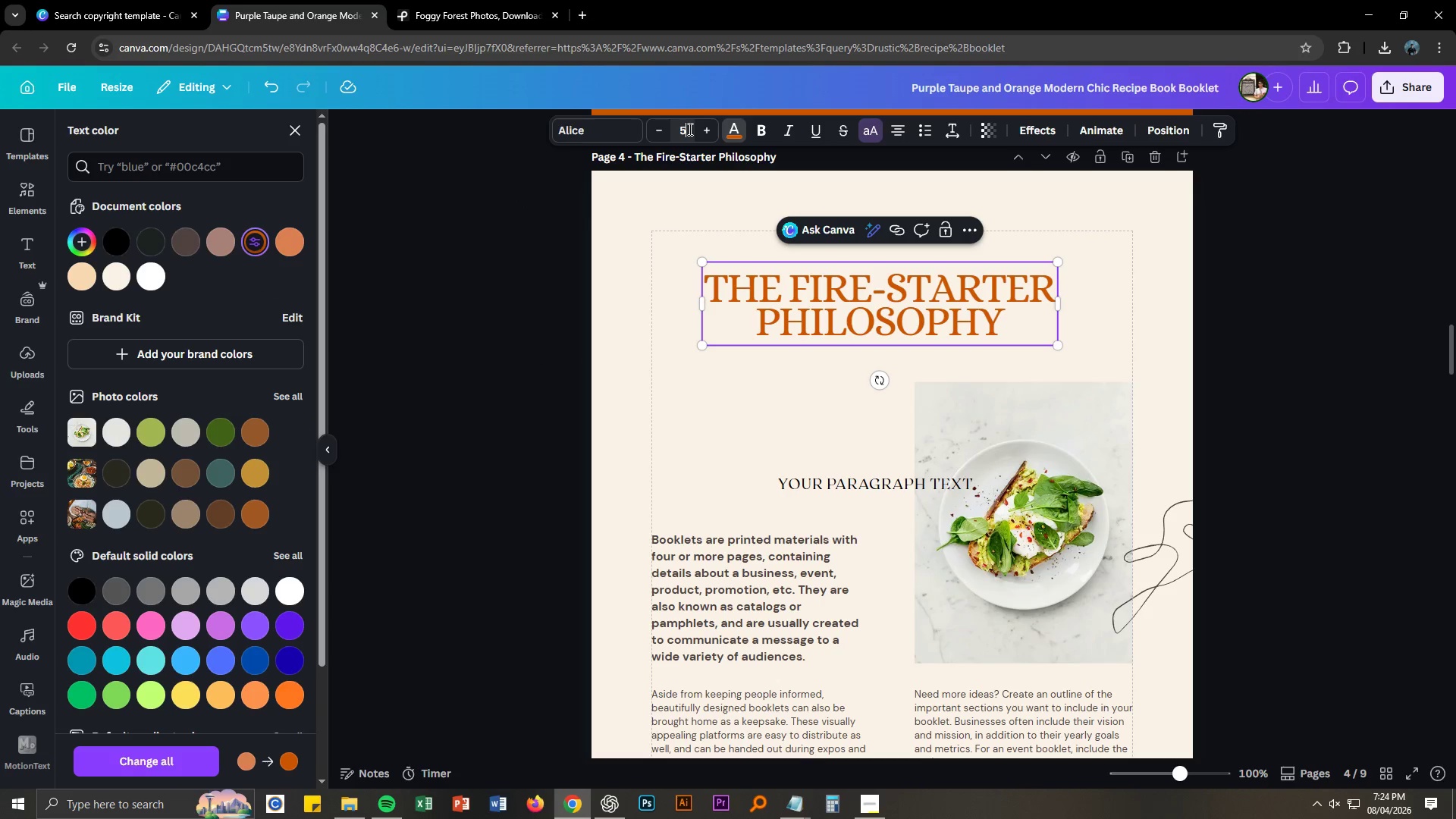 
key(Numpad0)
 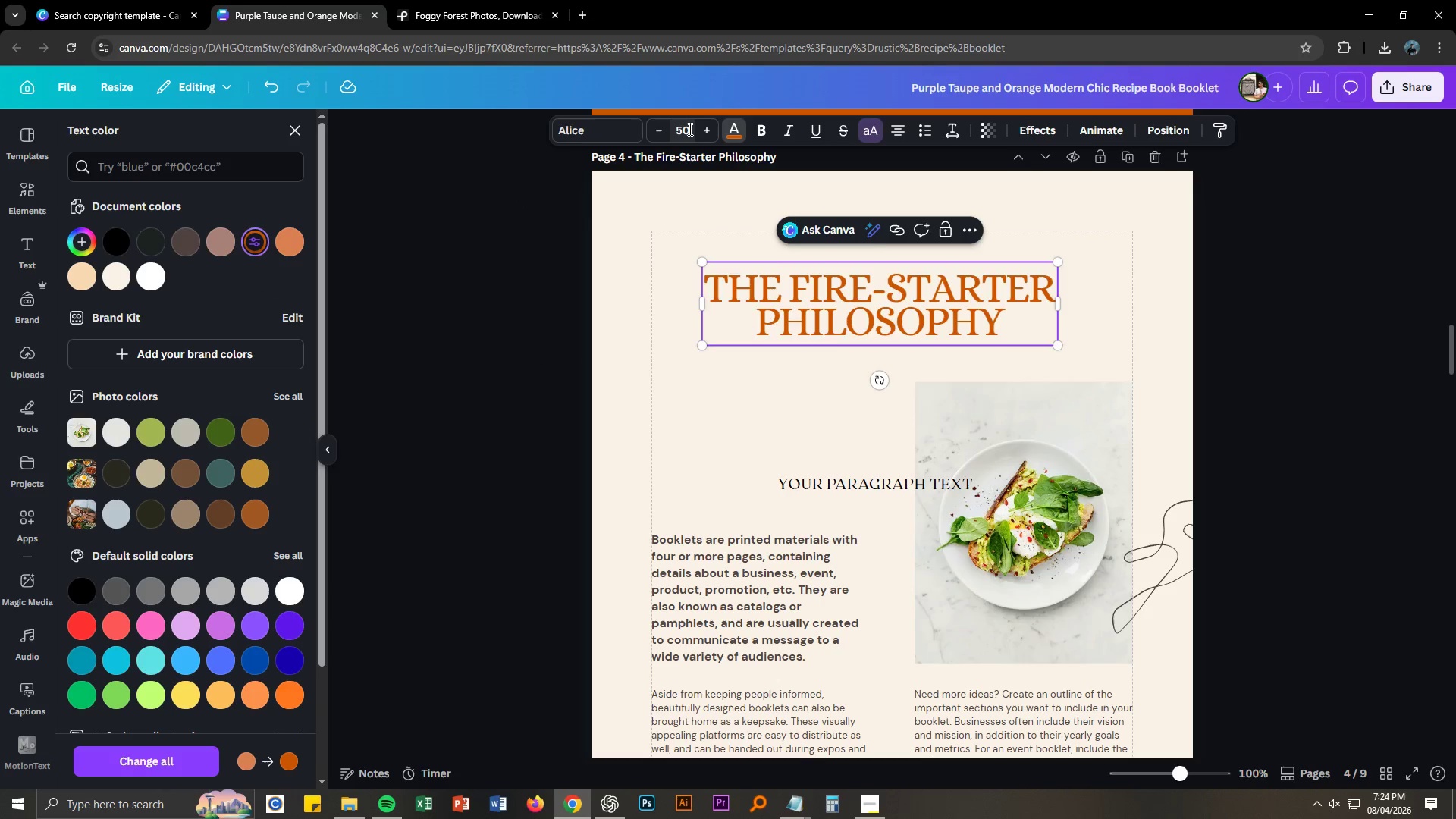 
key(NumpadEnter)
 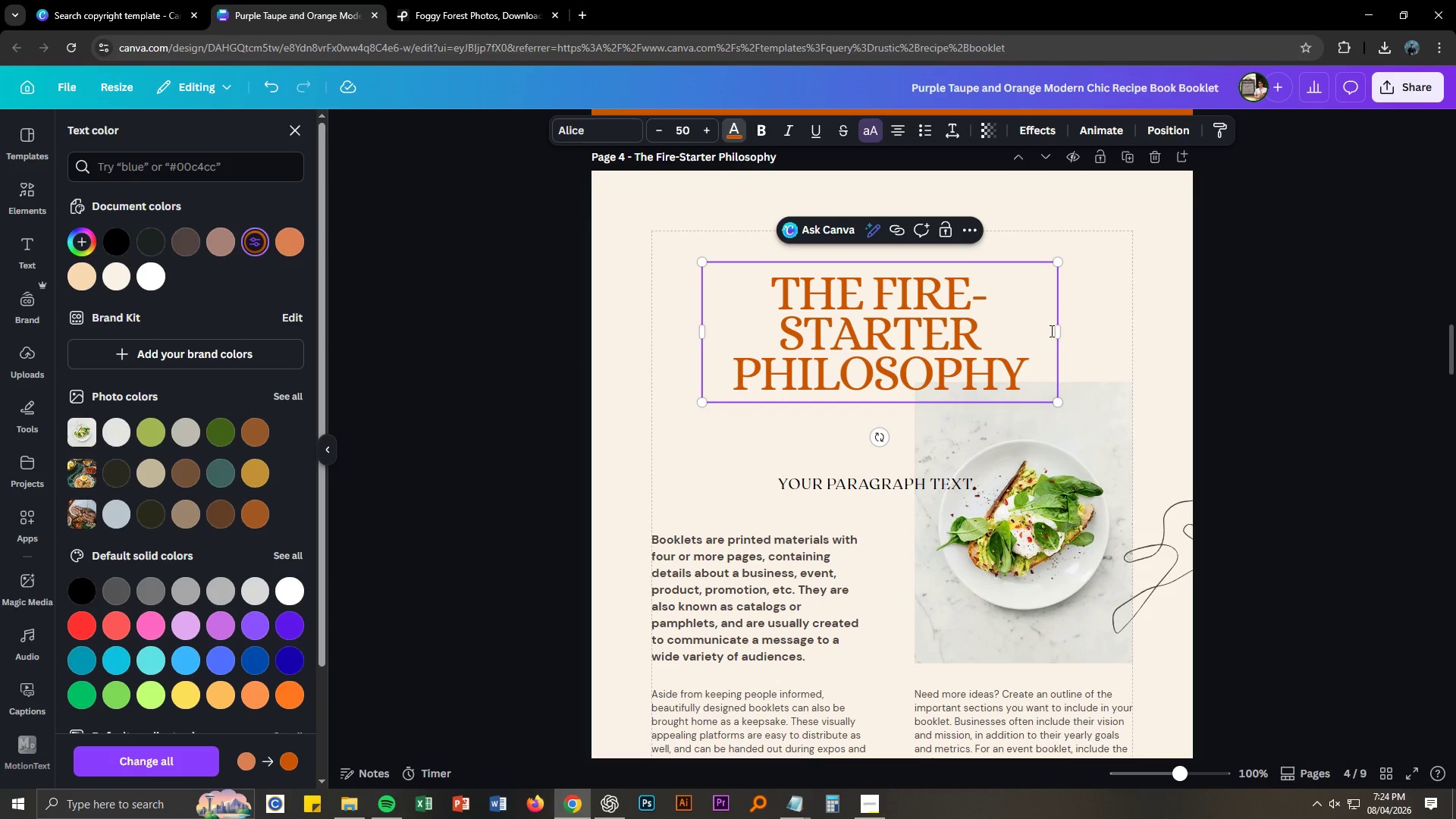 
left_click_drag(start_coordinate=[1062, 329], to_coordinate=[1139, 330])
 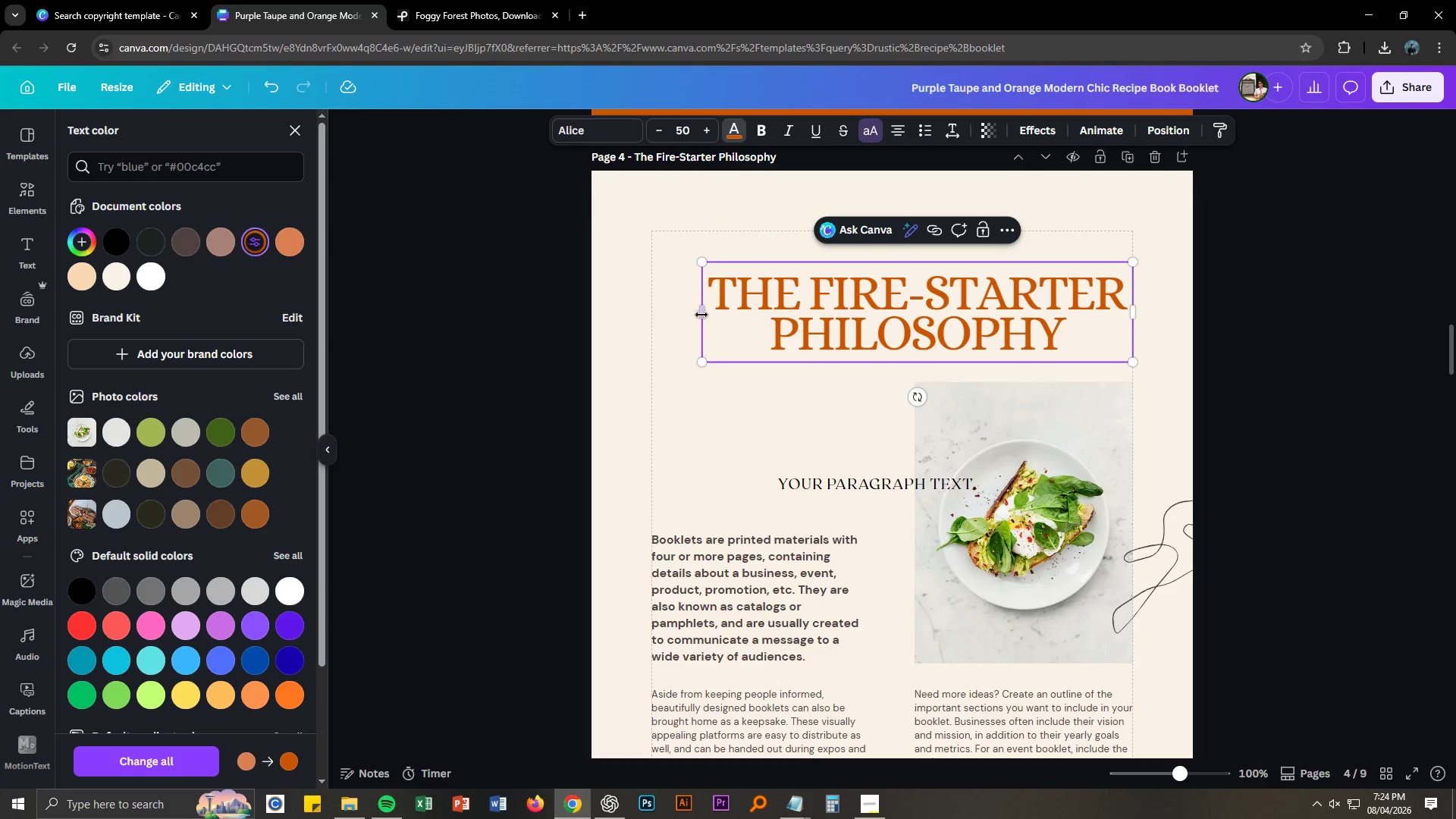 
left_click_drag(start_coordinate=[701, 315], to_coordinate=[653, 315])
 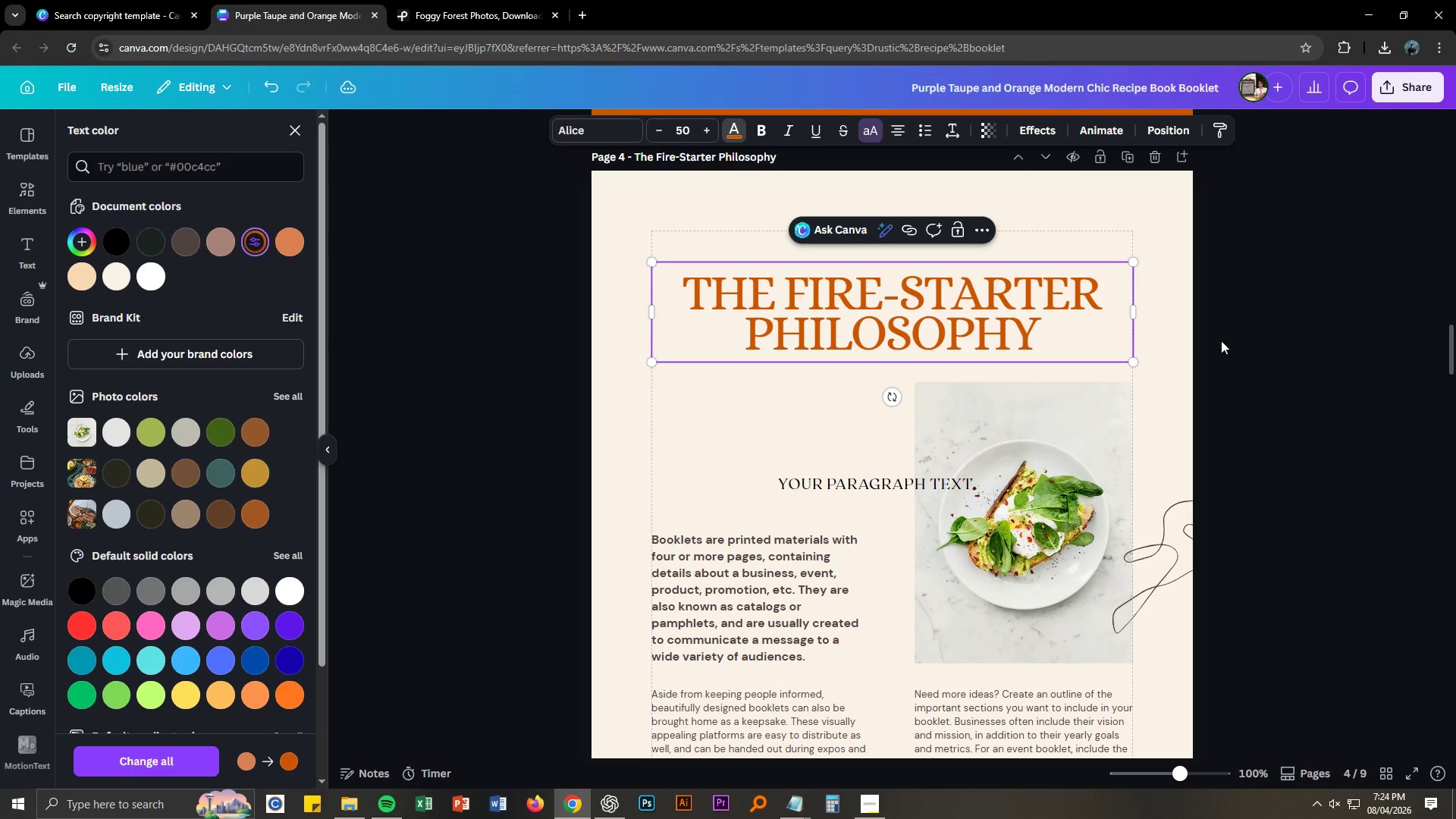 
left_click([1271, 334])
 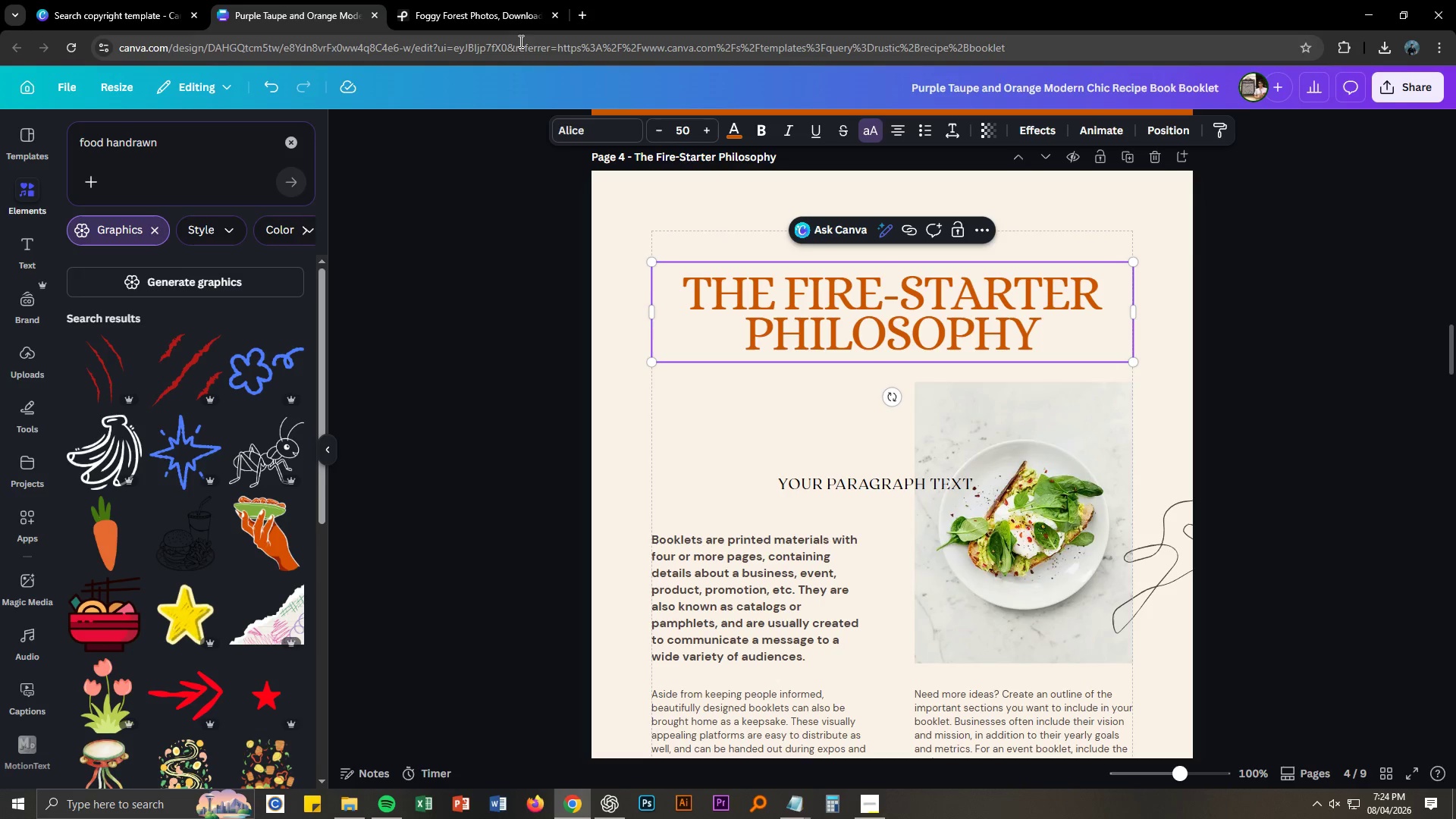 
left_click([498, 4])
 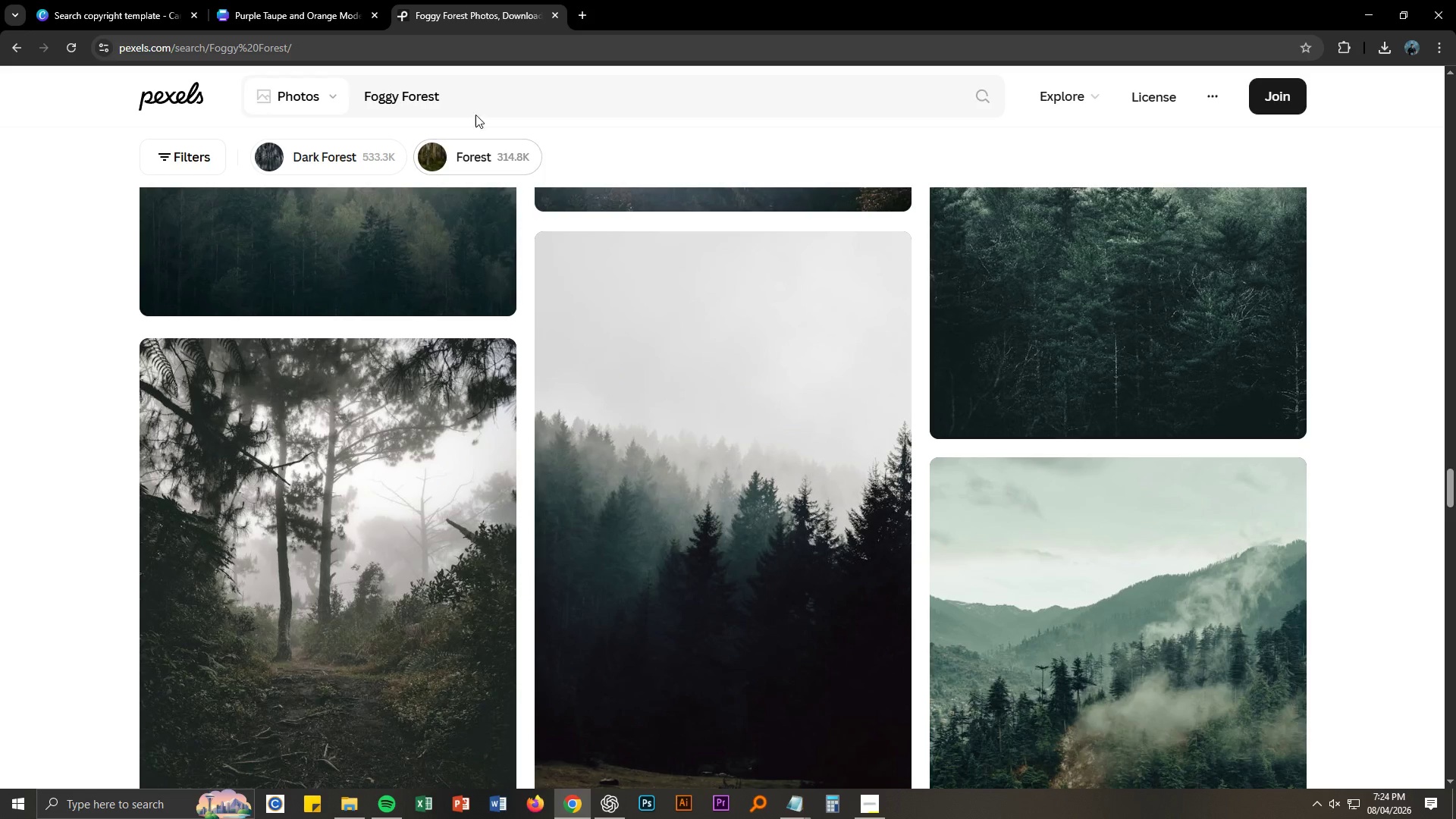 
double_click([473, 99])
 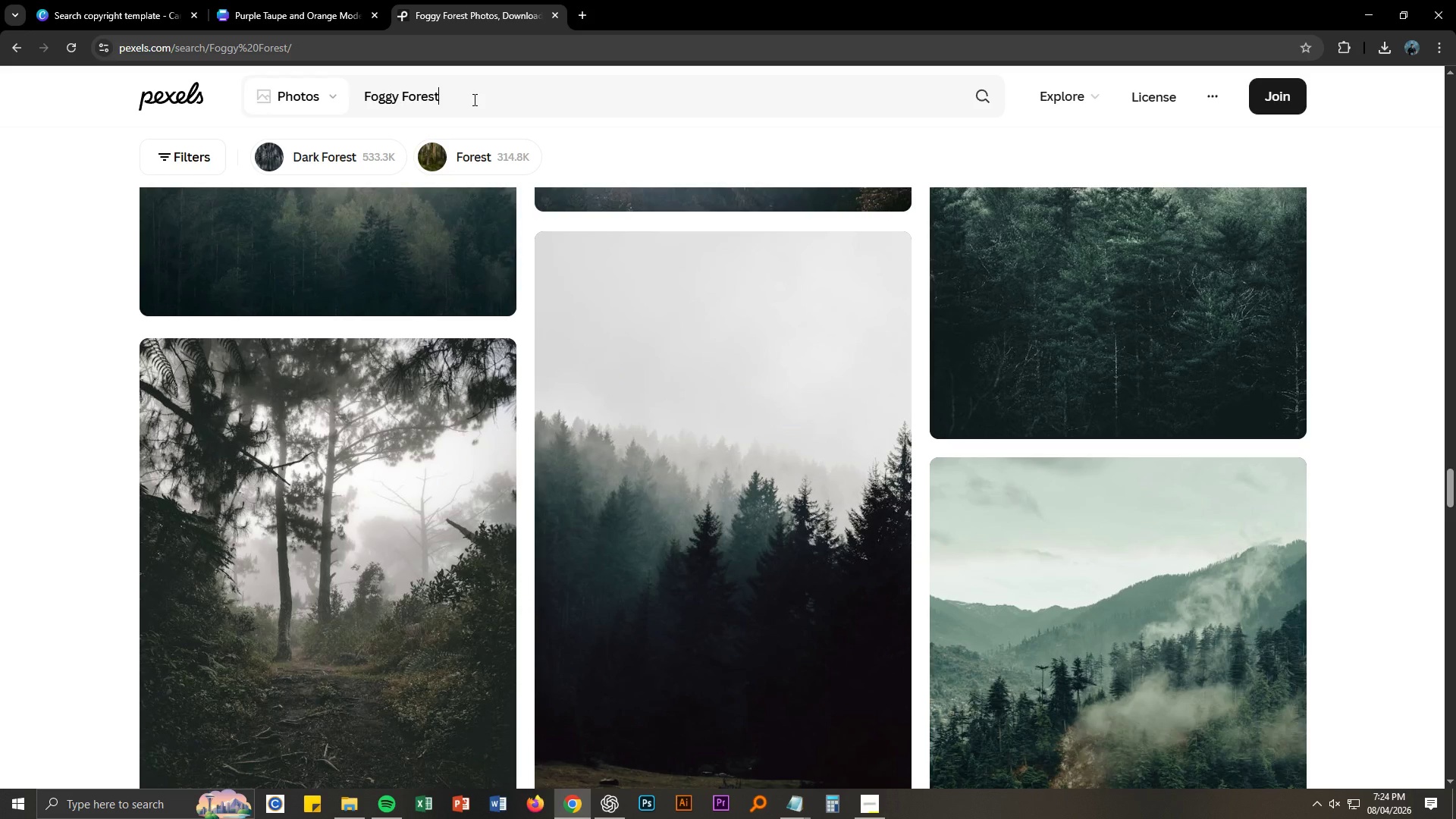 
triple_click([473, 99])
 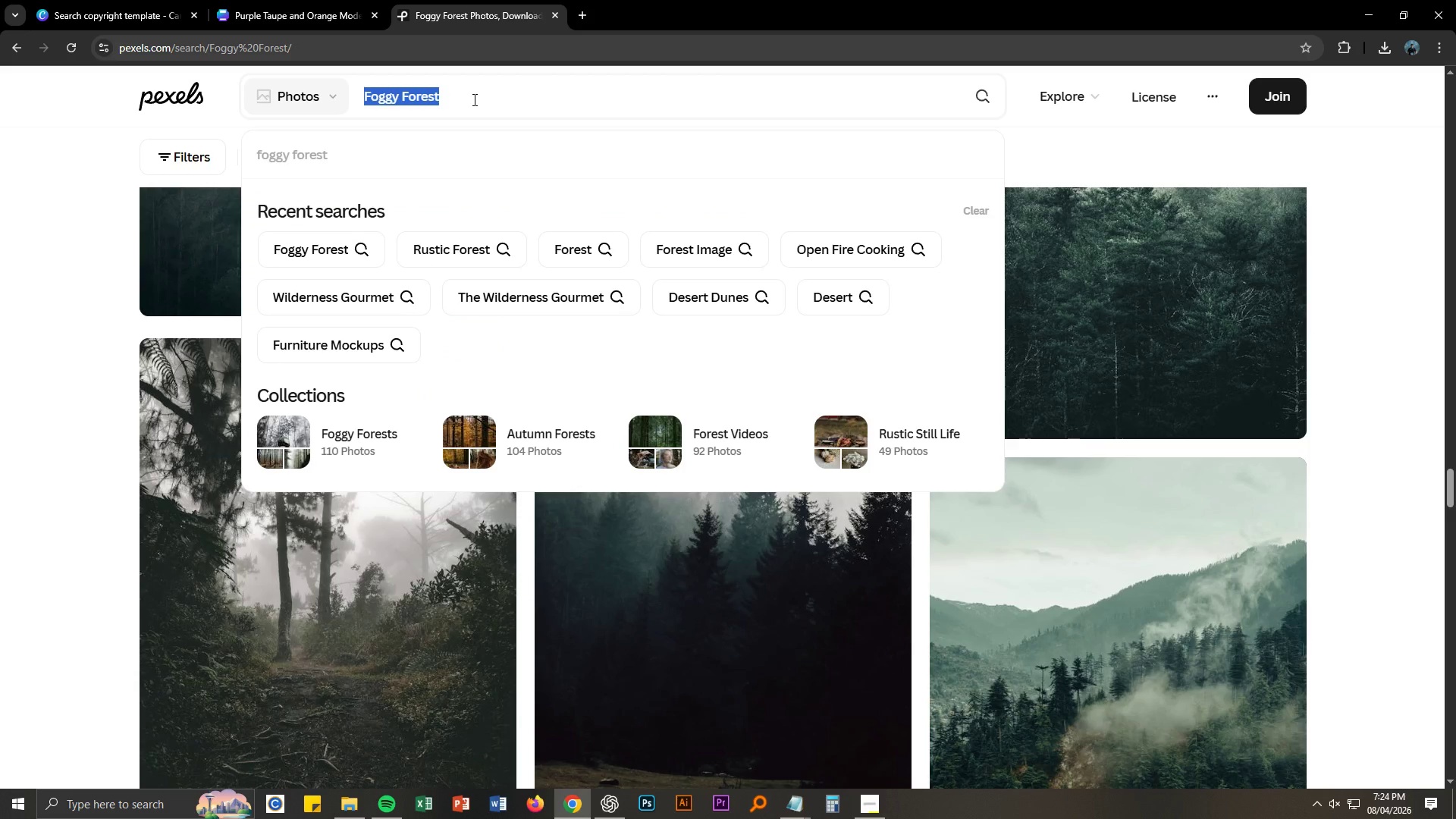 
type(open fire cooking)
 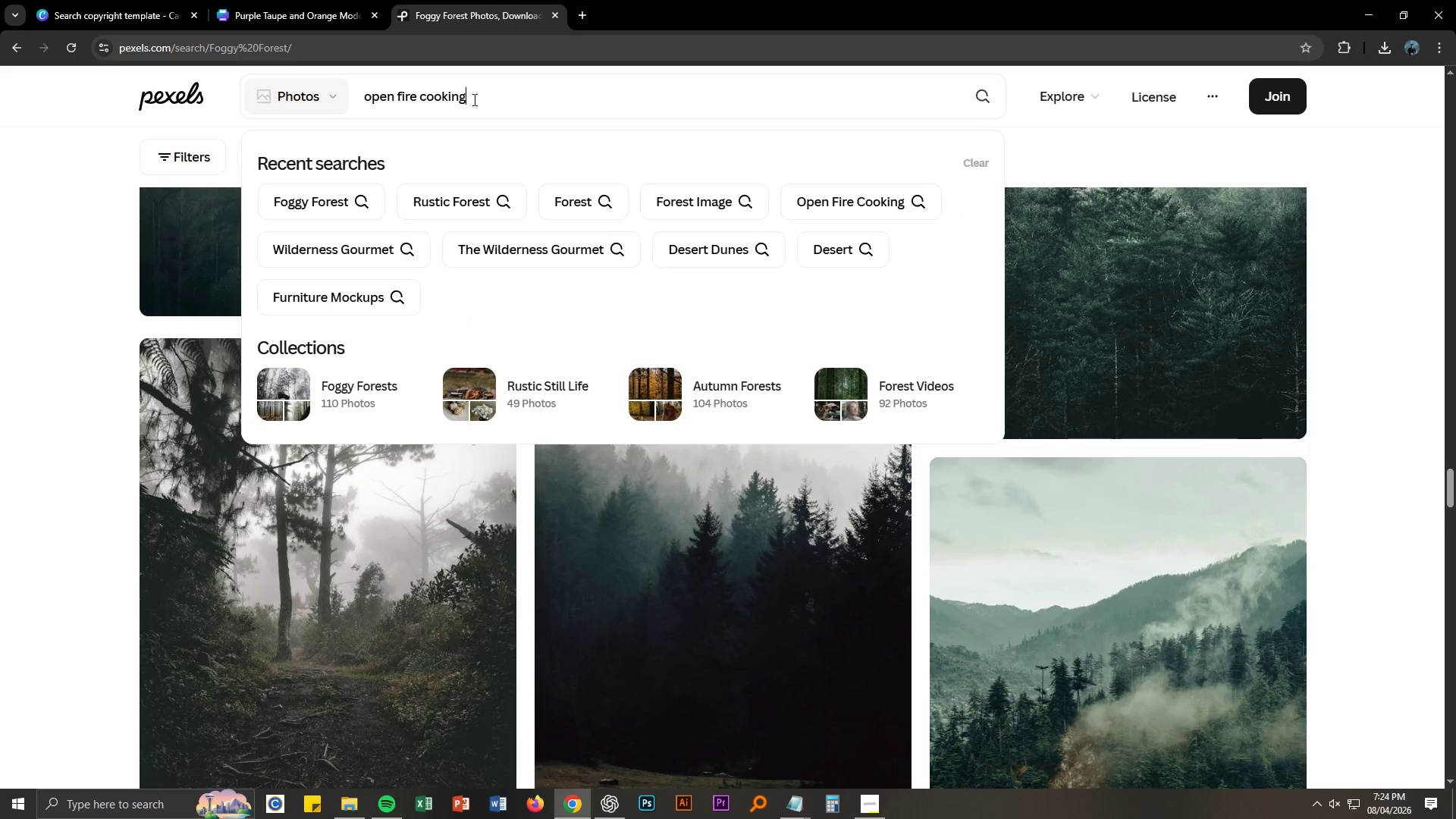 
hold_key(key=Enter, duration=0.5)
 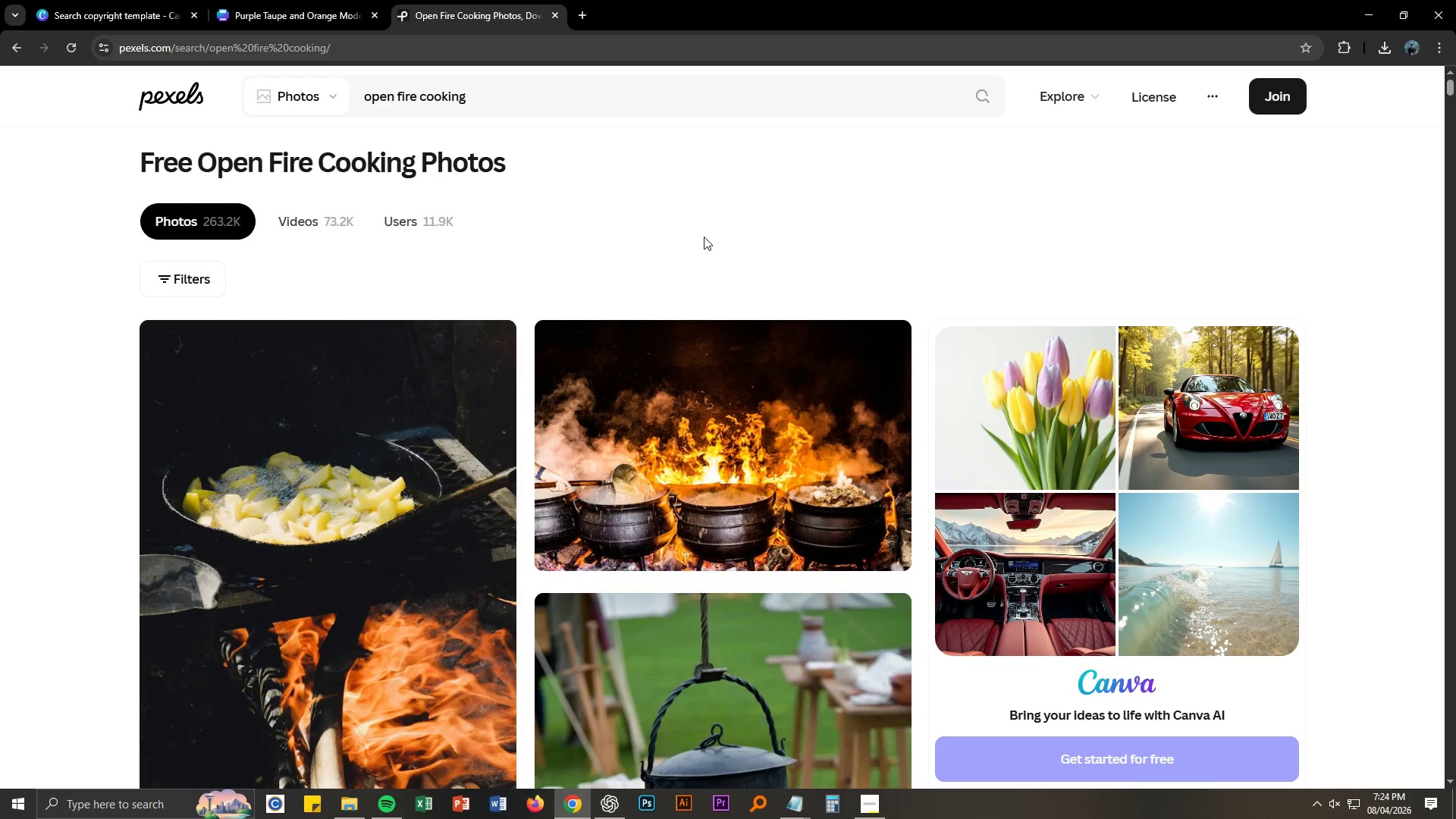 
scroll: coordinate [676, 268], scroll_direction: down, amount: 19.0
 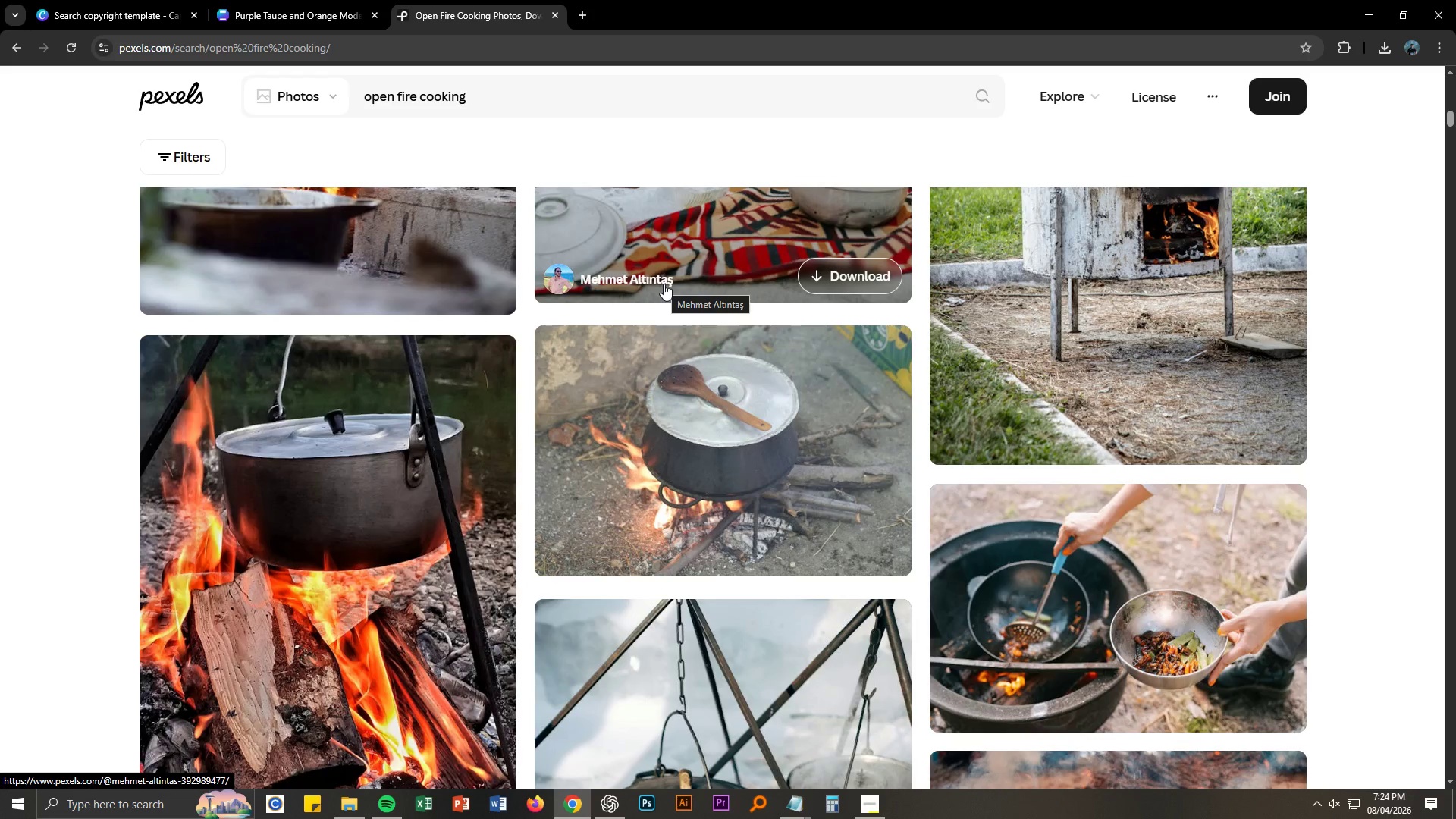 
scroll: coordinate [664, 285], scroll_direction: down, amount: 19.0
 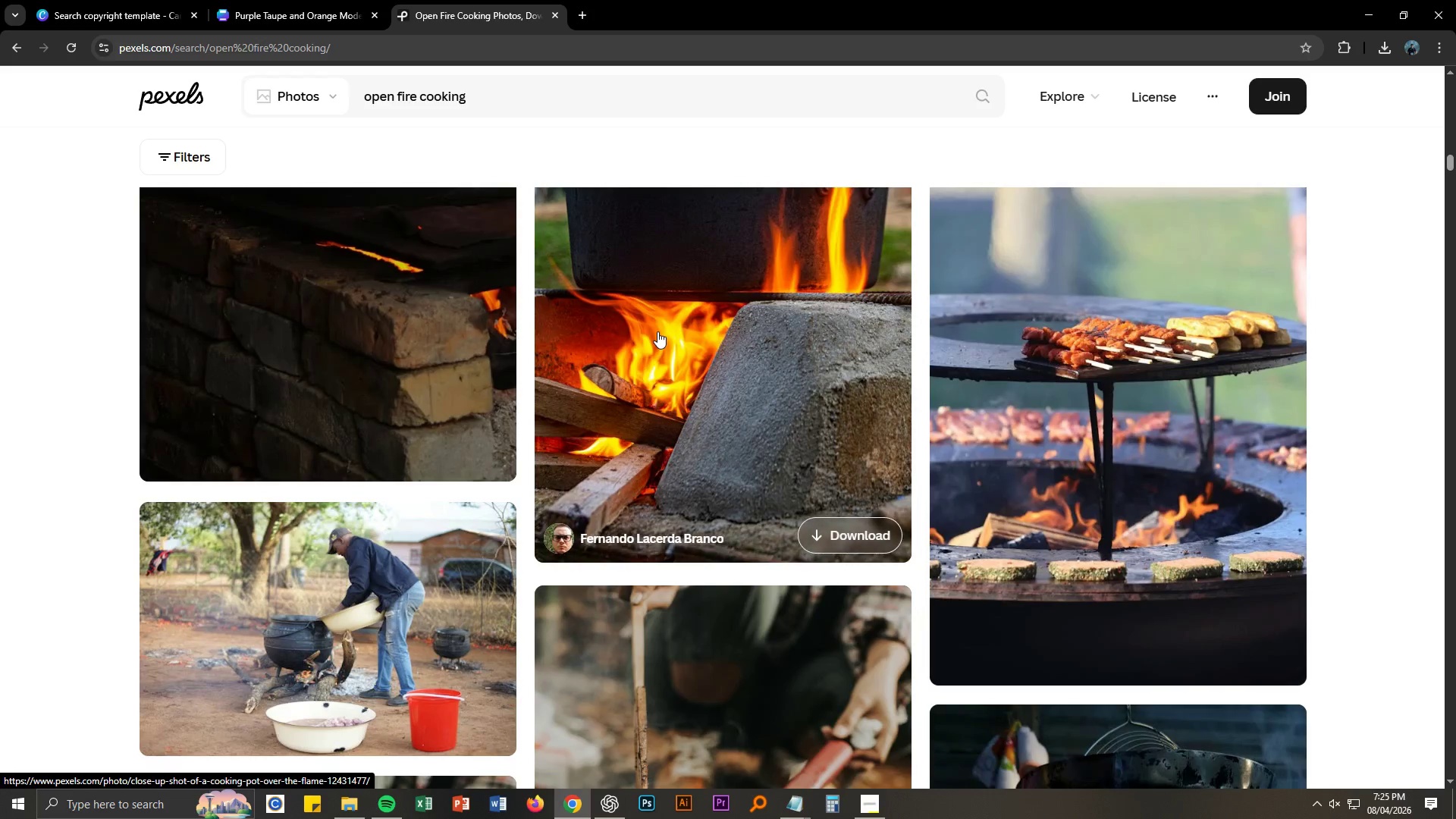 
scroll: coordinate [655, 340], scroll_direction: down, amount: 22.0
 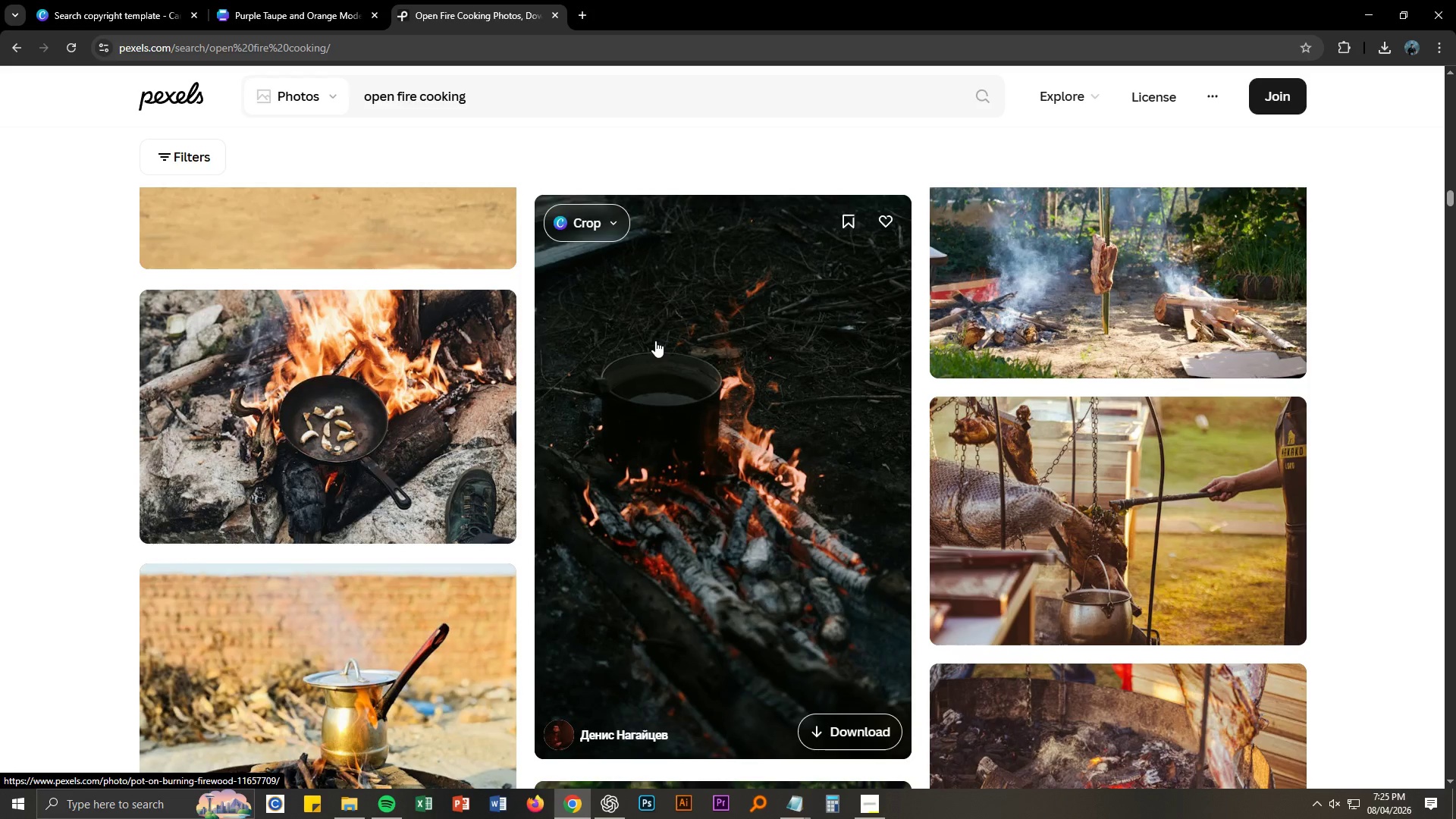 
scroll: coordinate [639, 337], scroll_direction: down, amount: 21.0
 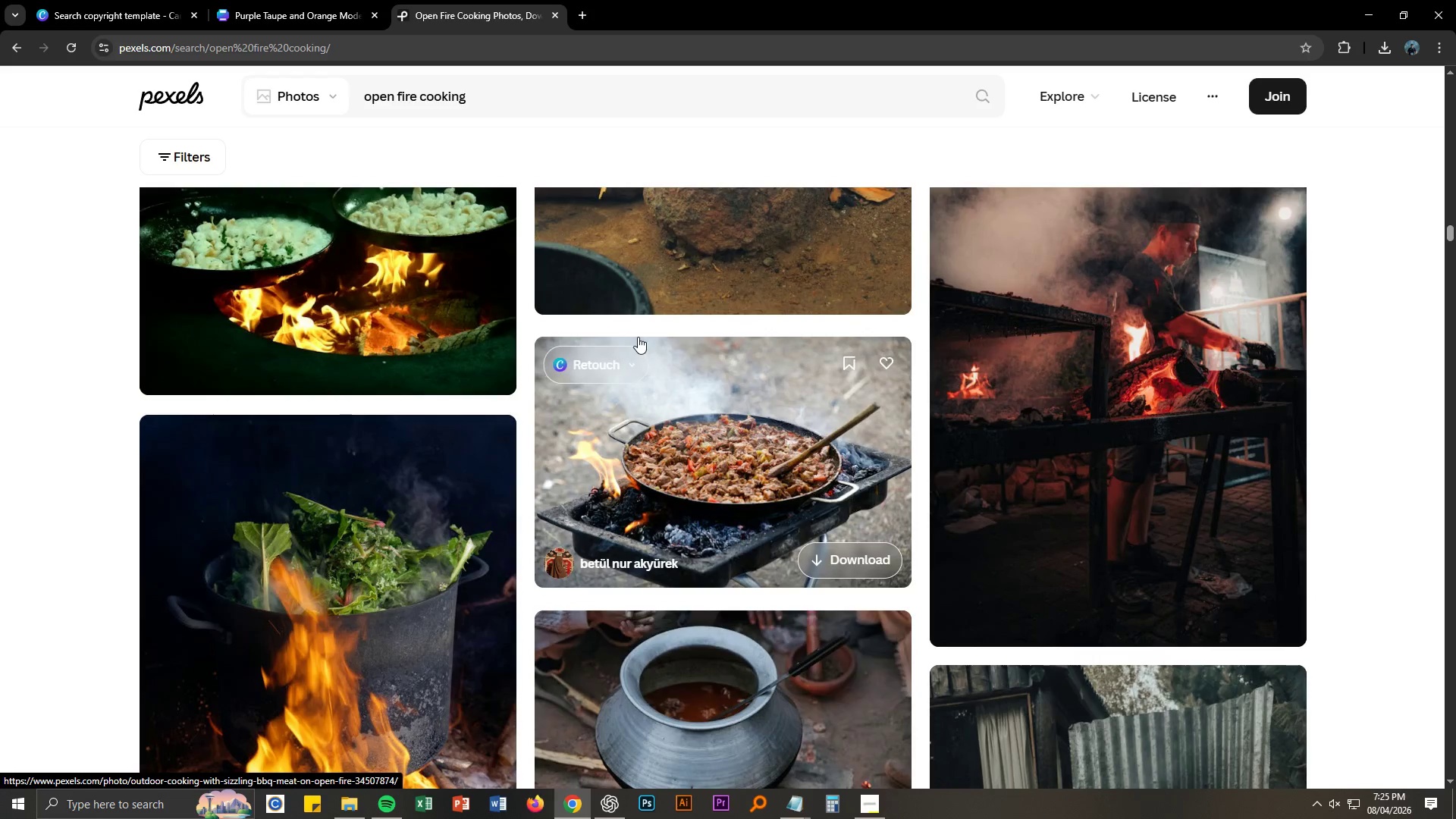 
scroll: coordinate [639, 337], scroll_direction: down, amount: 7.0
 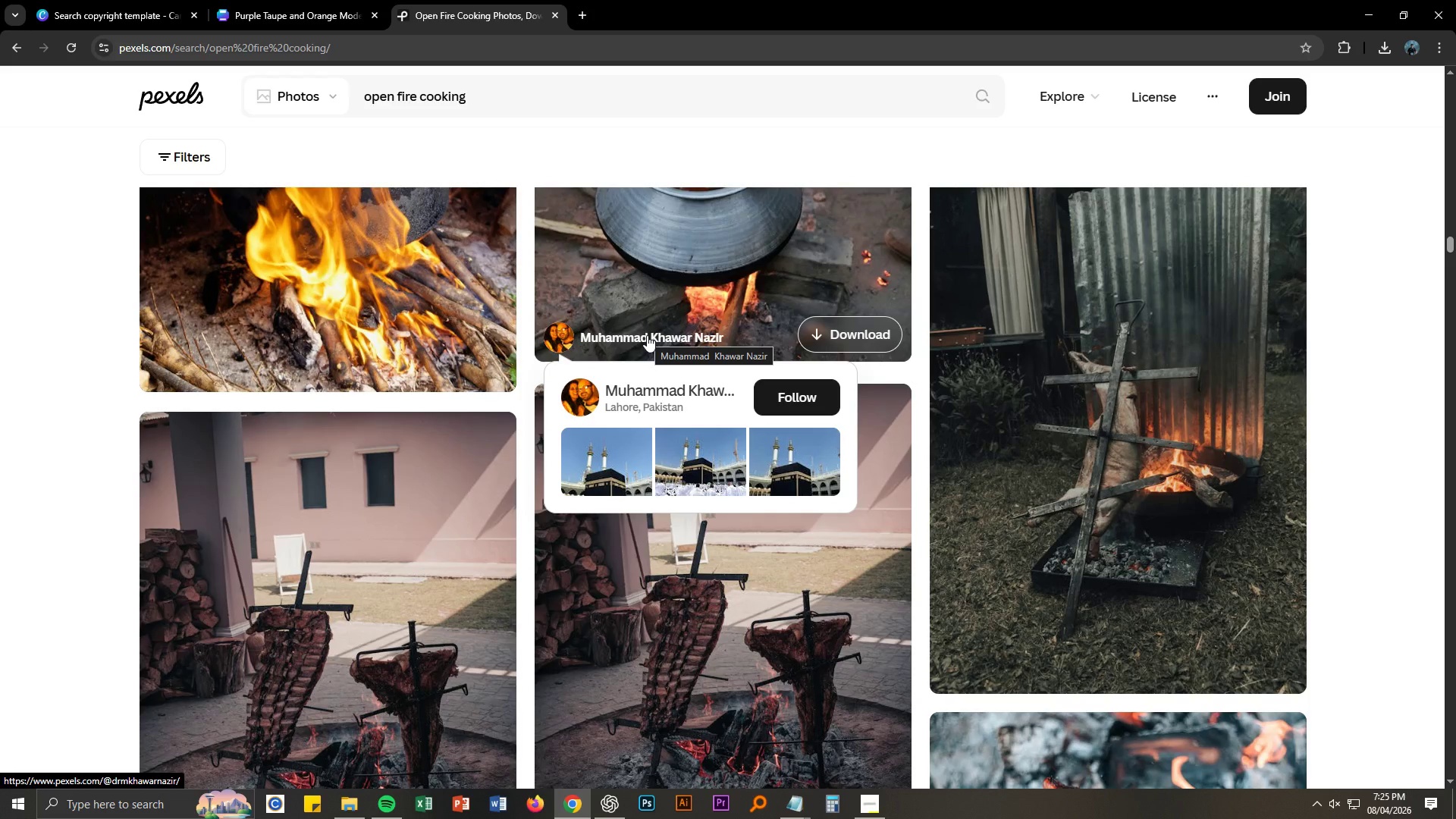 
wait(21.05)
 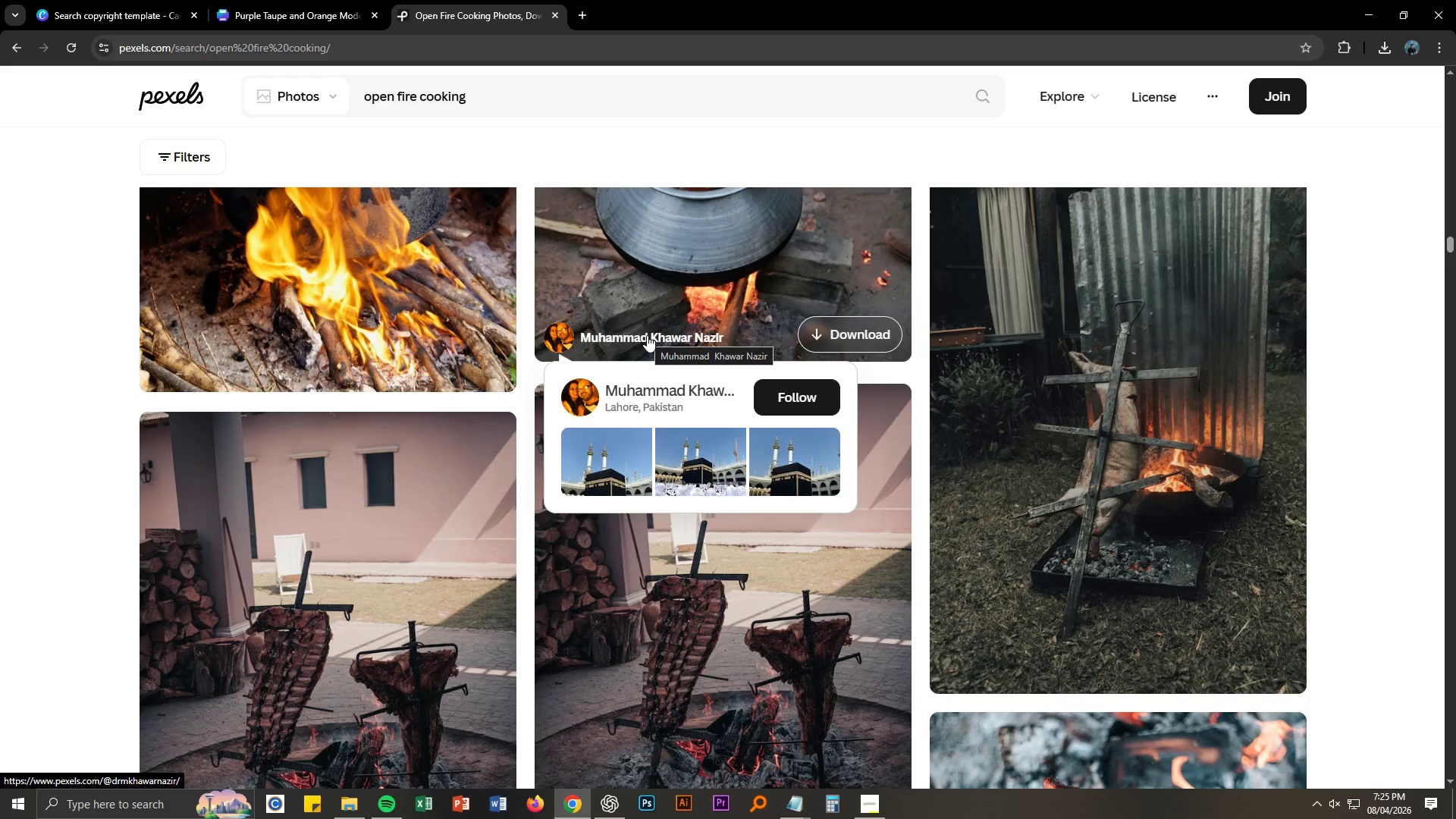 
scroll: coordinate [779, 300], scroll_direction: down, amount: 7.0
 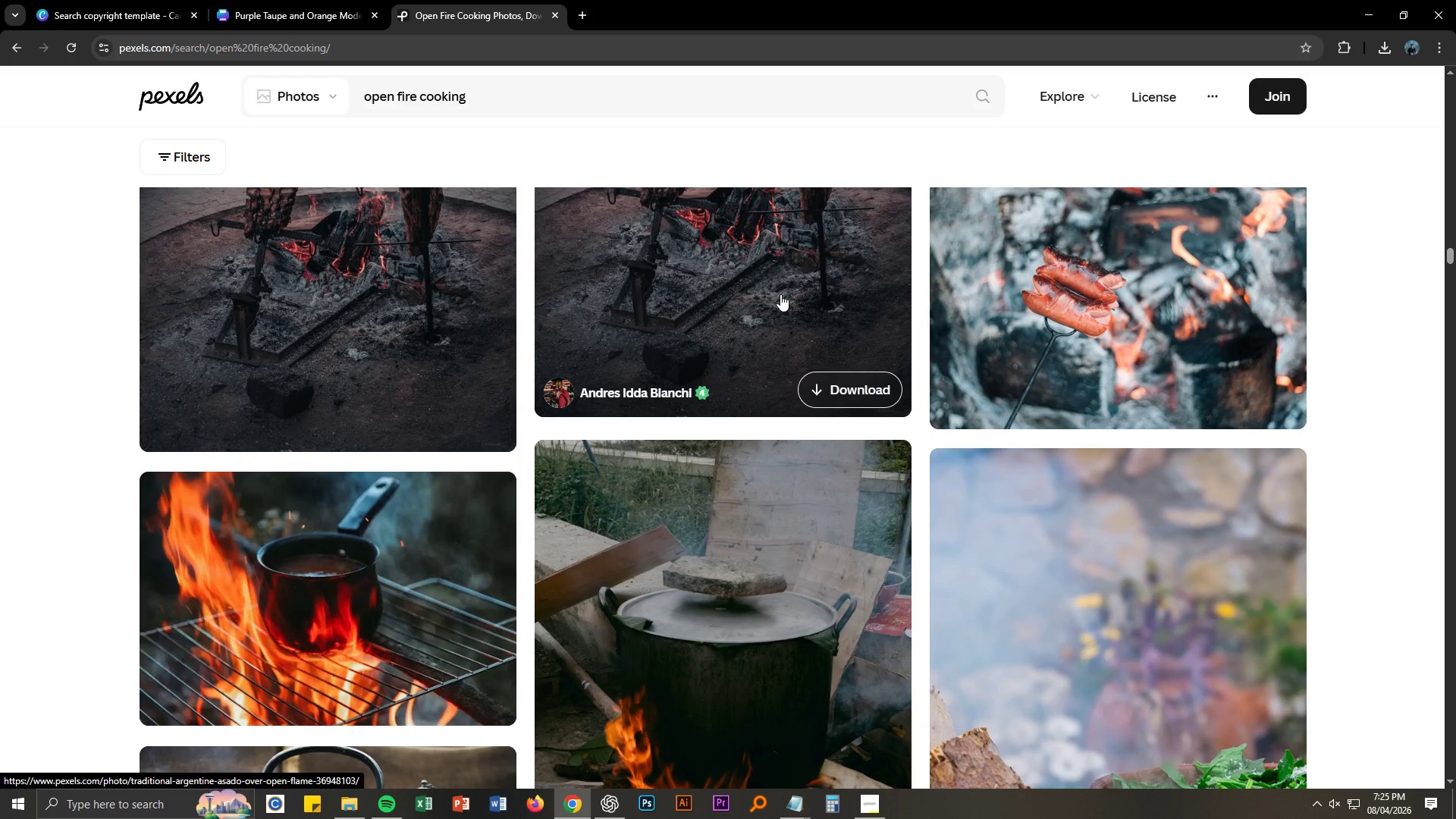 
wait(7.9)
 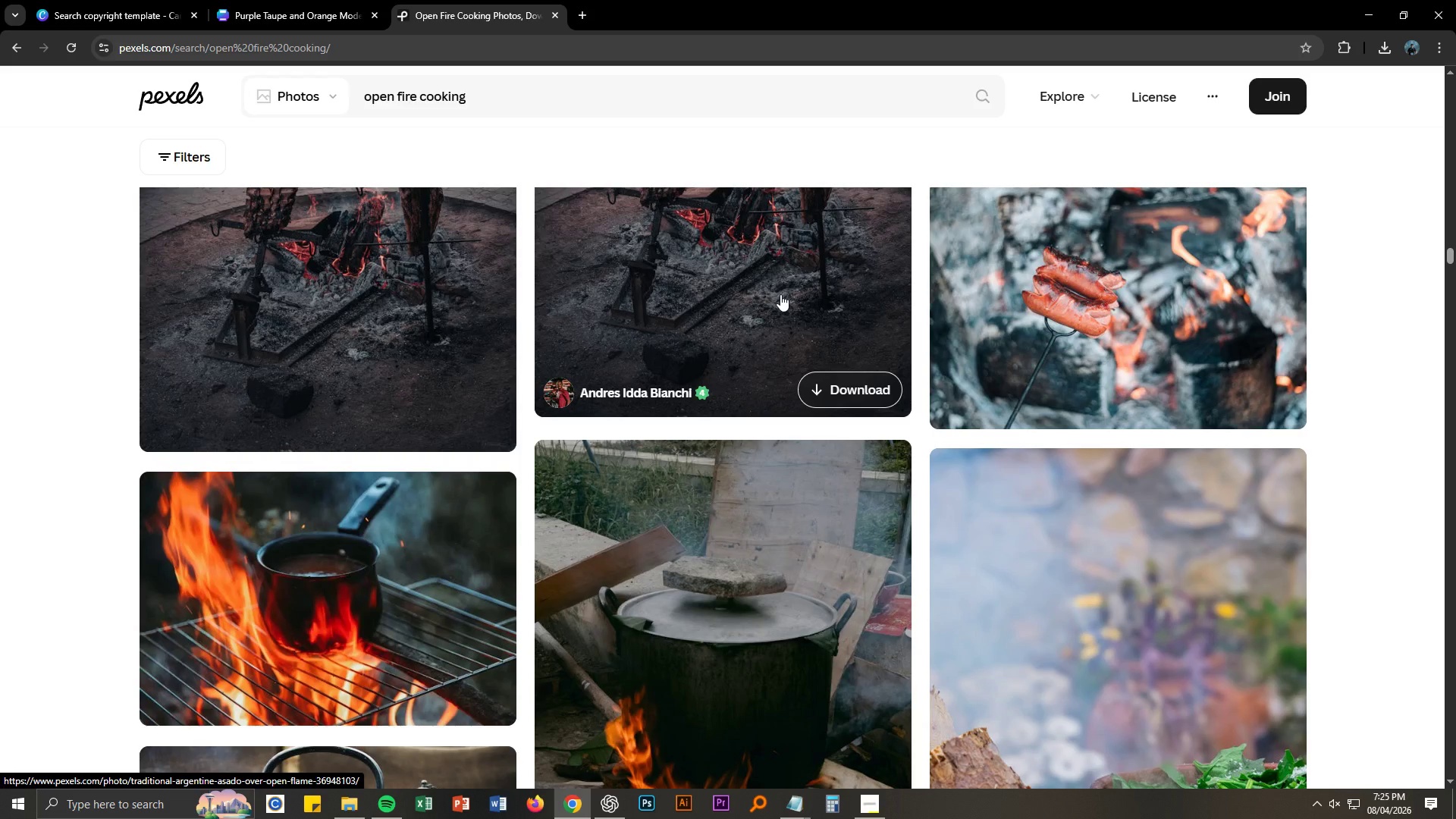 
scroll: coordinate [782, 288], scroll_direction: down, amount: 14.0
 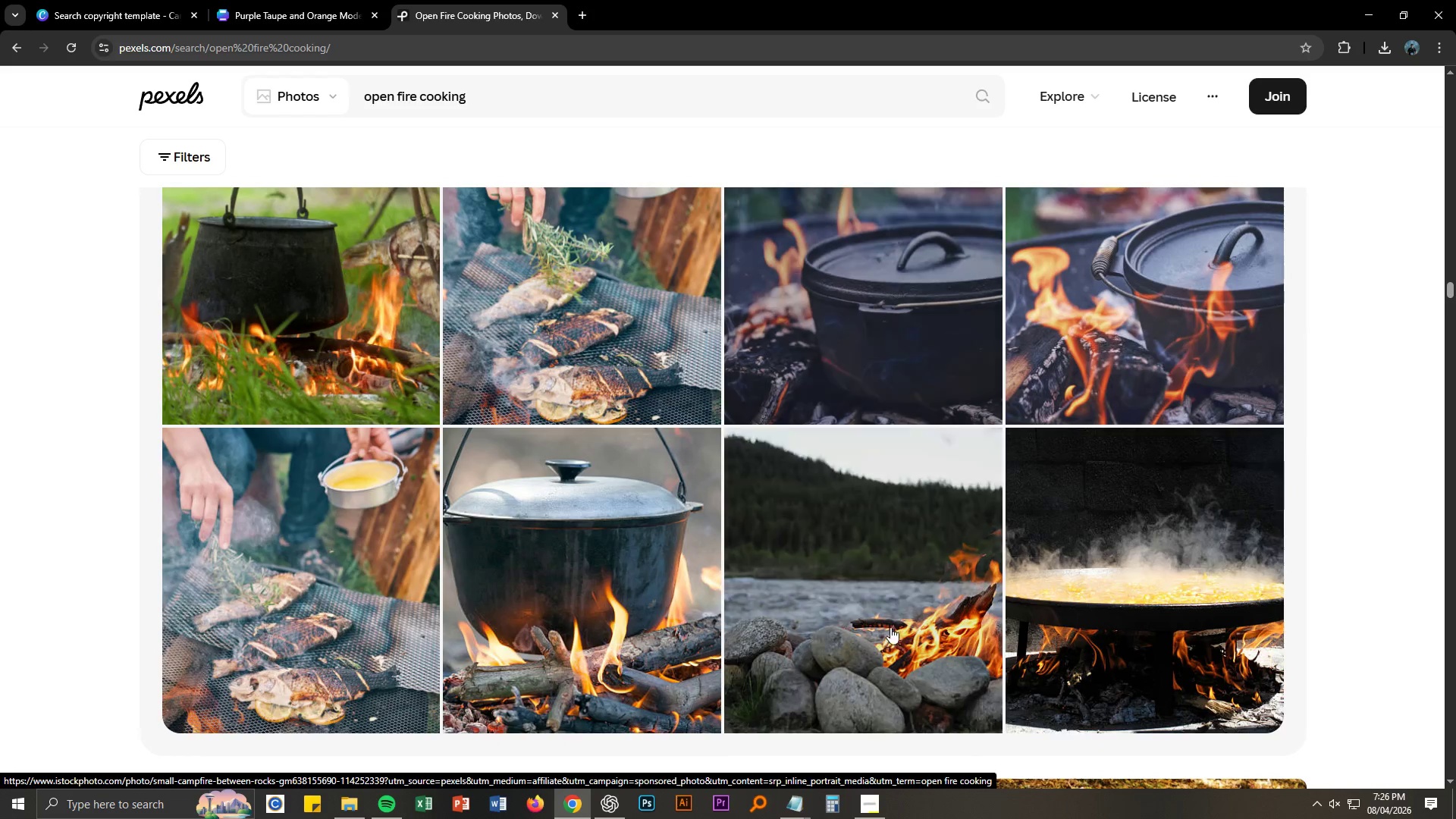 
wait(6.39)
 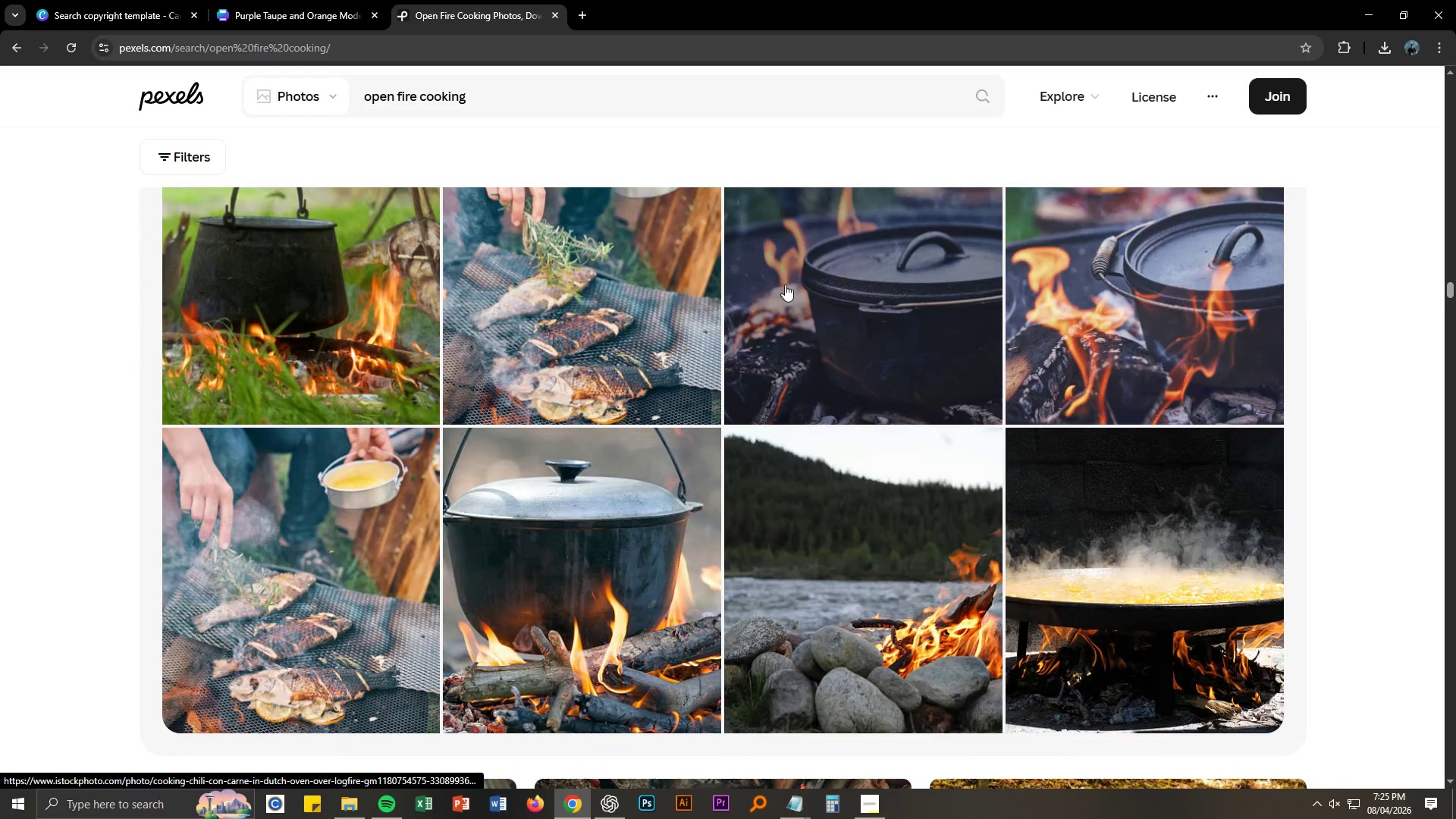 
left_click([864, 811])